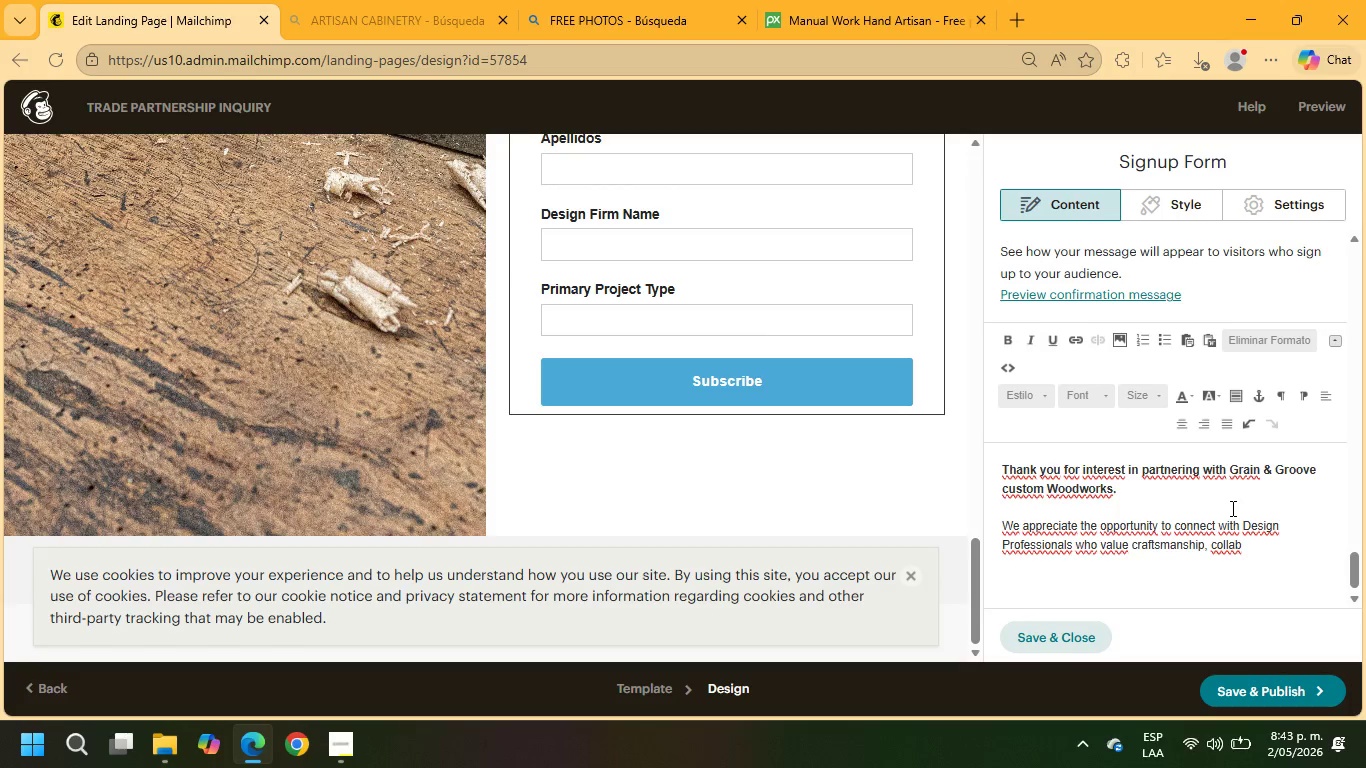 
key(ArrowRight)
 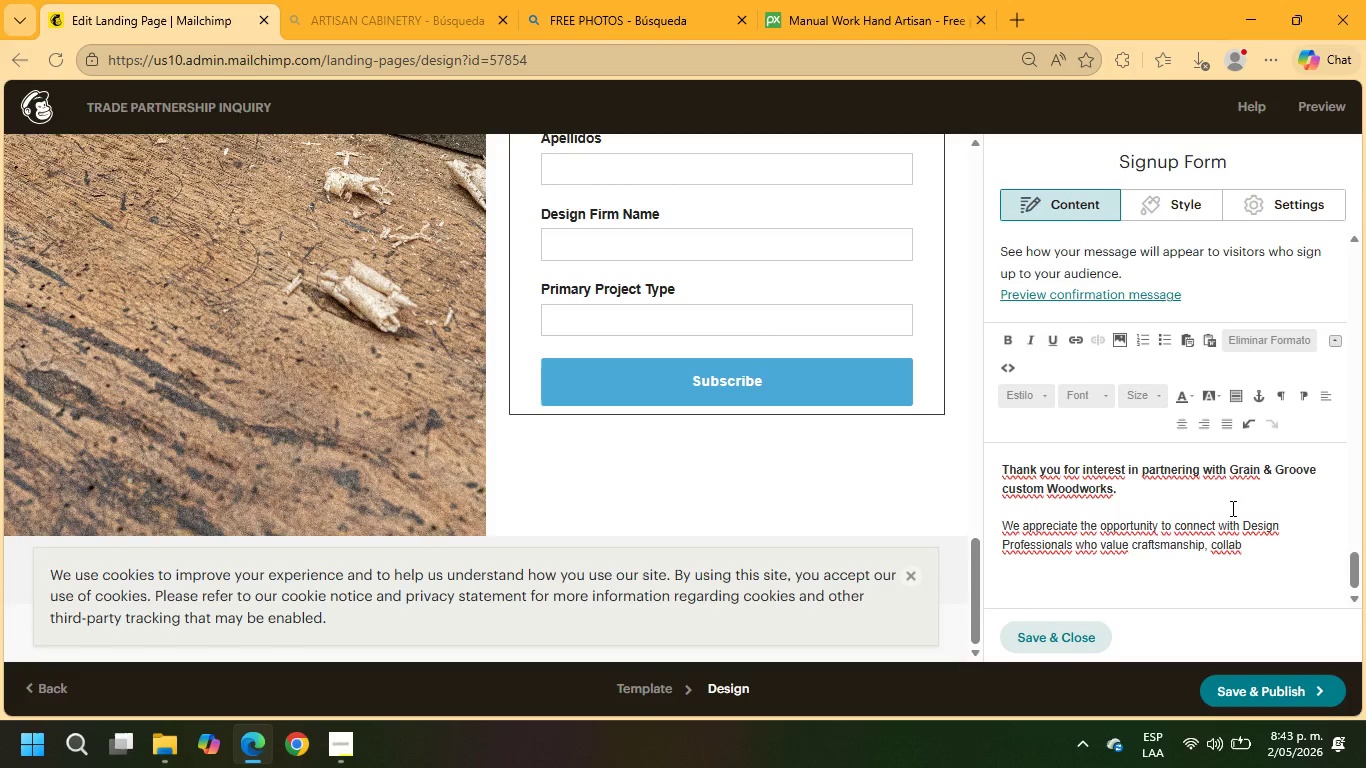 
type(oration and timeless interiors.)
 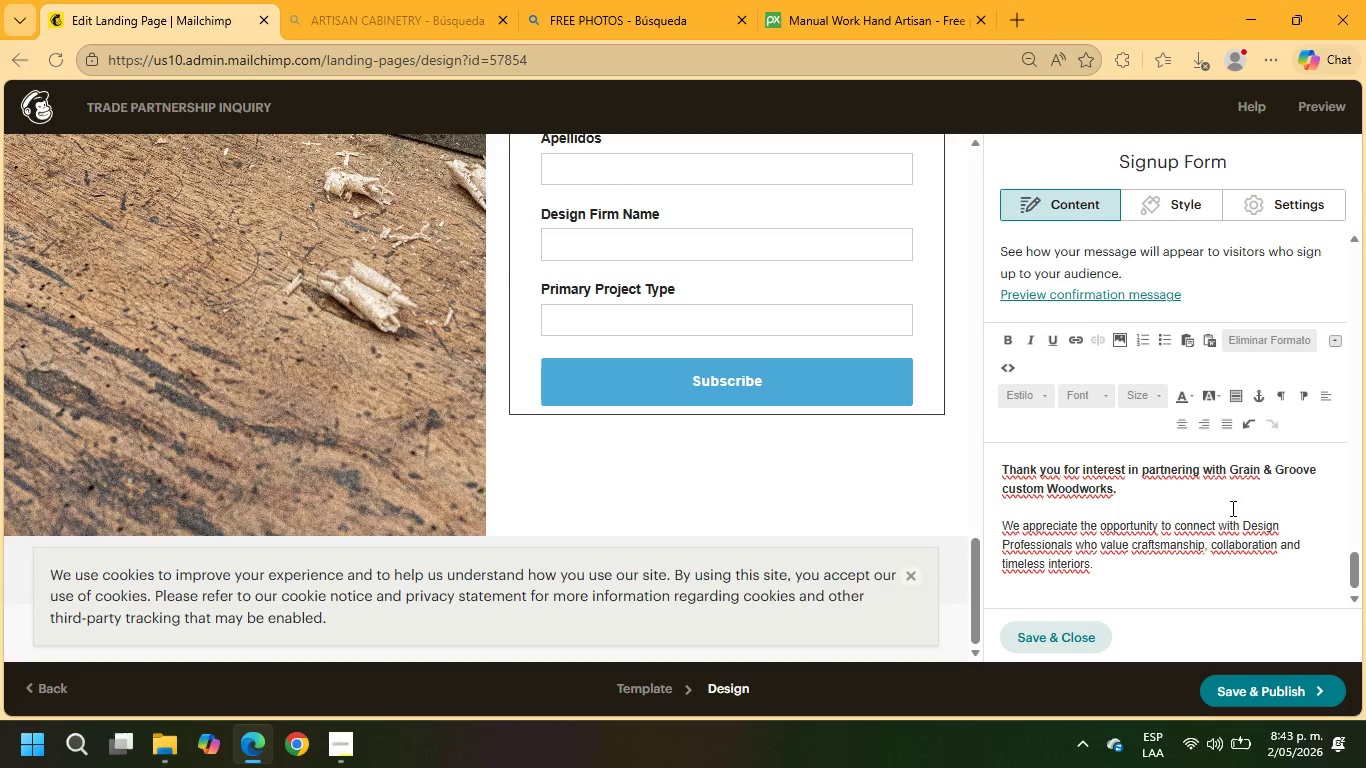 
wait(10.03)
 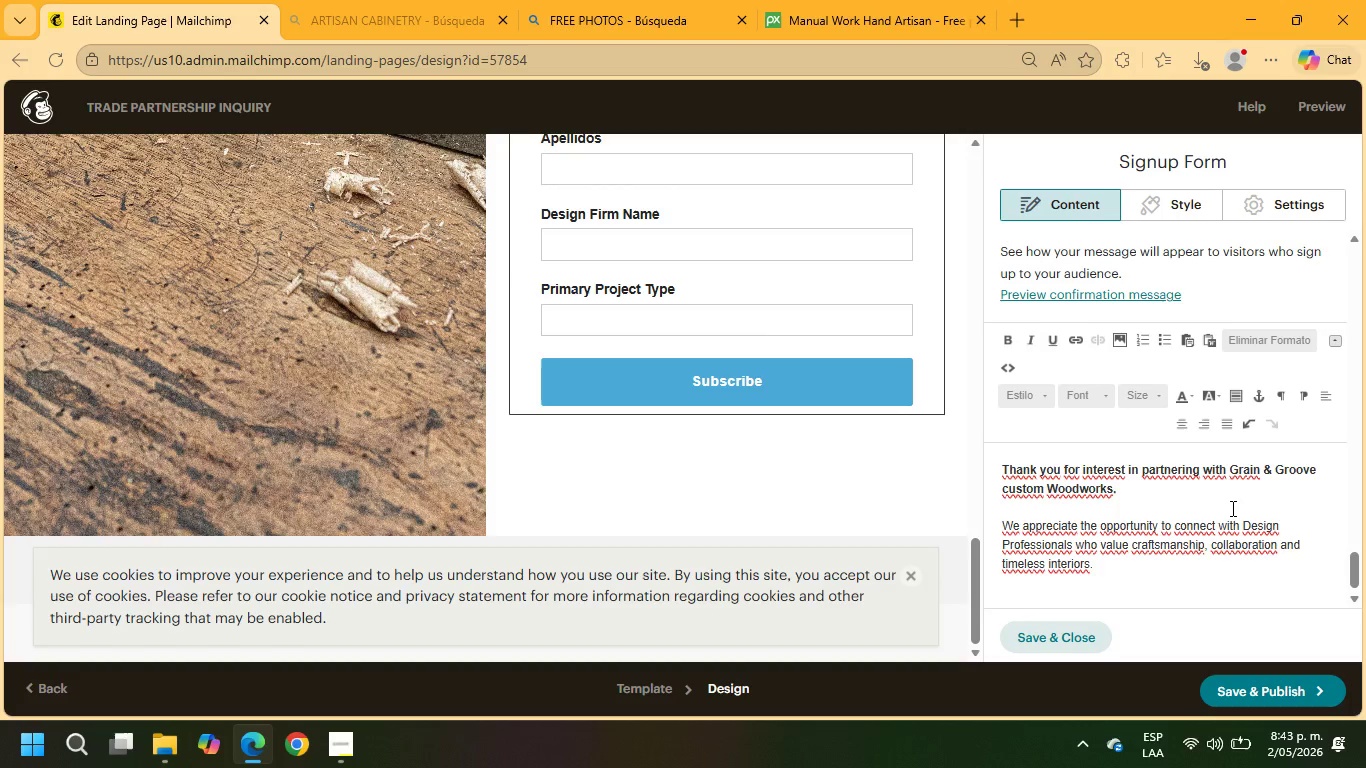 
key(Enter)
 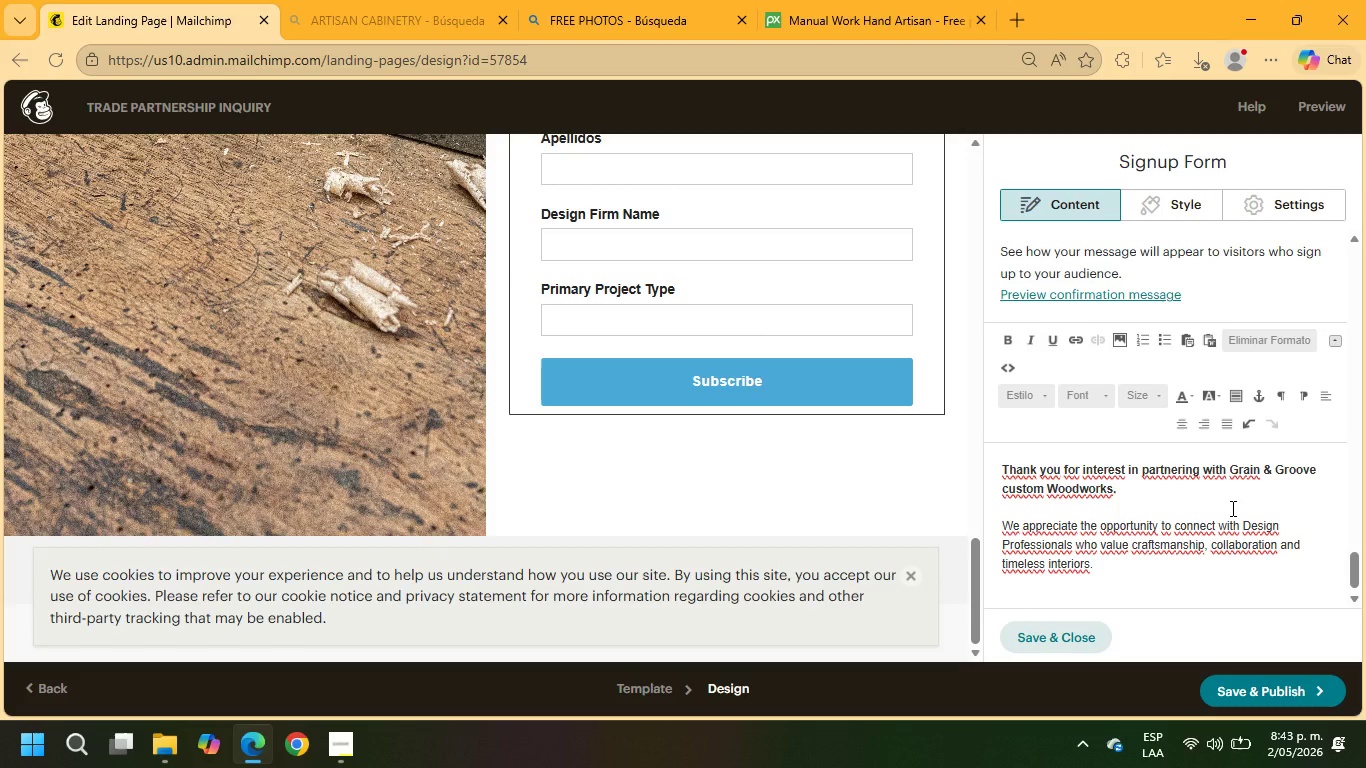 
key(Enter)
 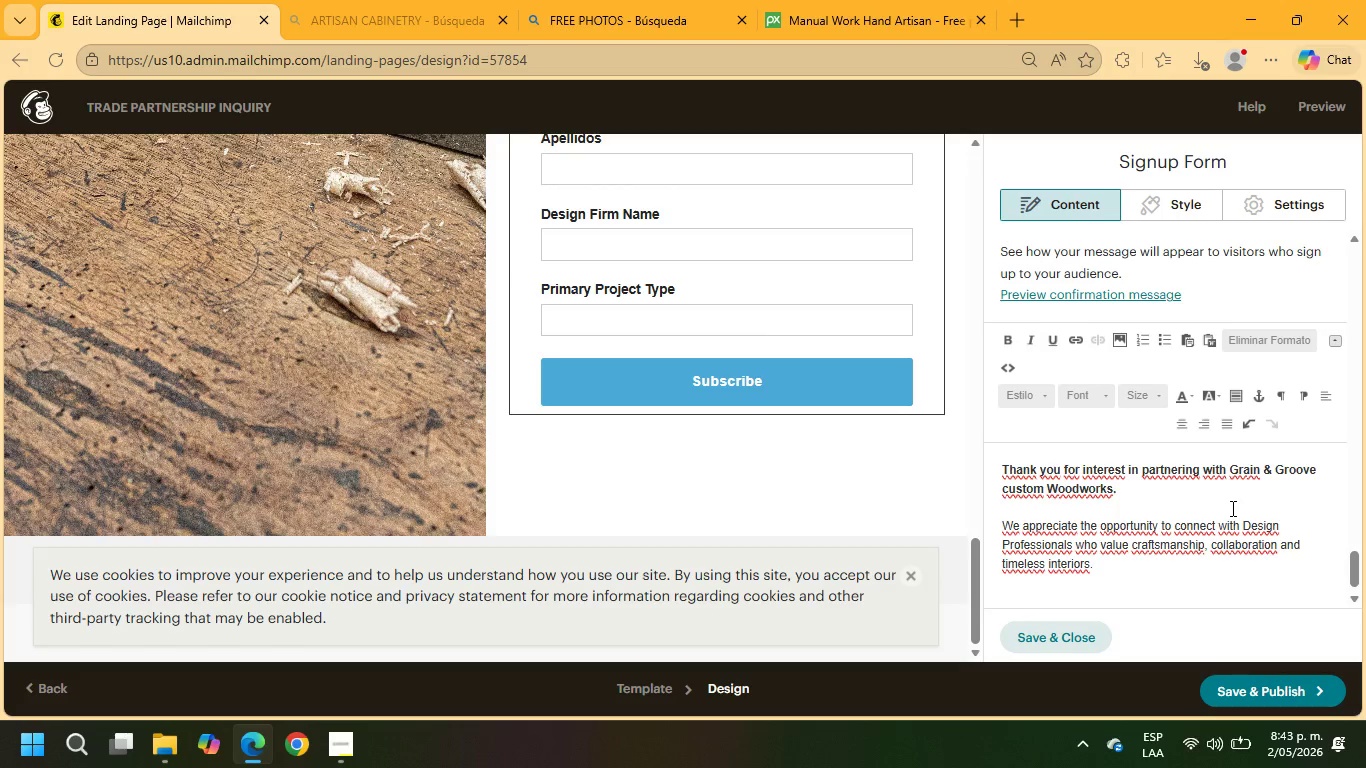 
type(Download our digital lookbook below recent cabinetry )
 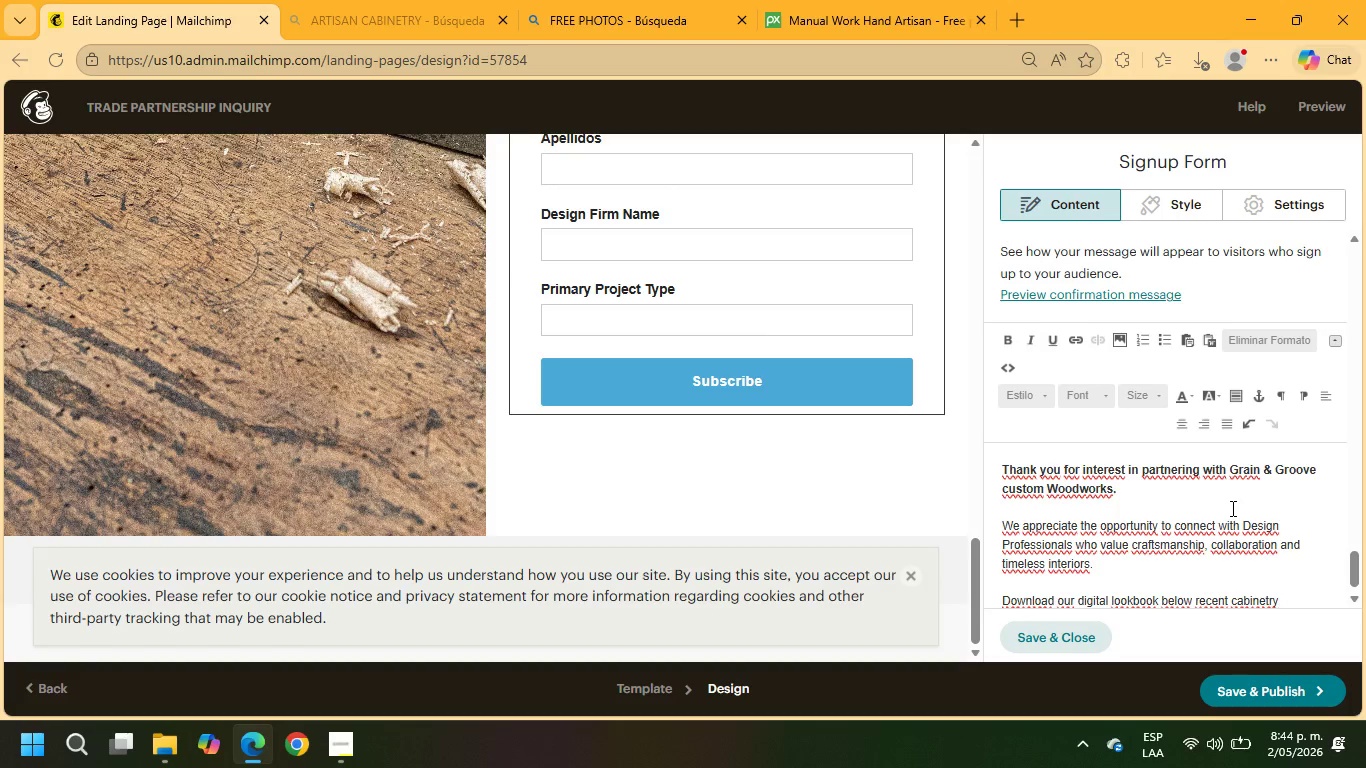 
wait(14.31)
 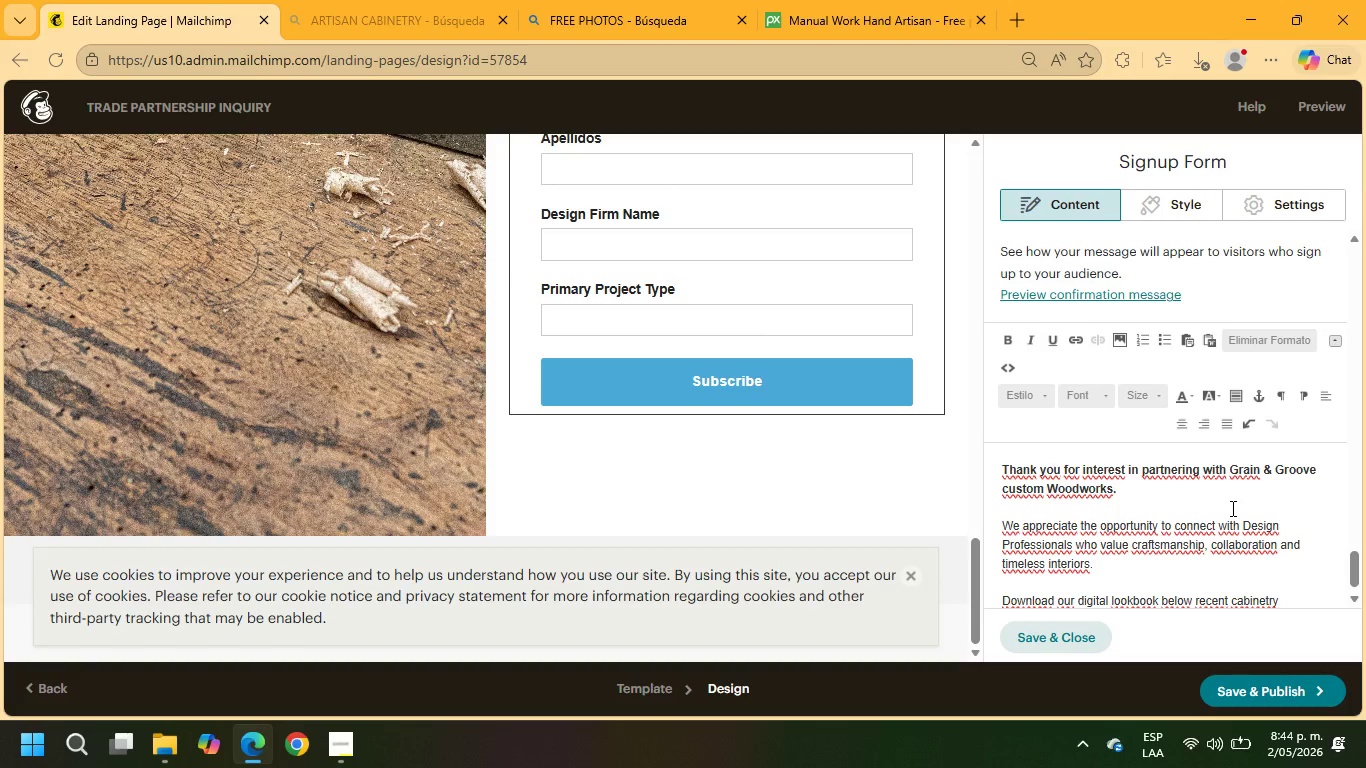 
type(and installation projects.)
 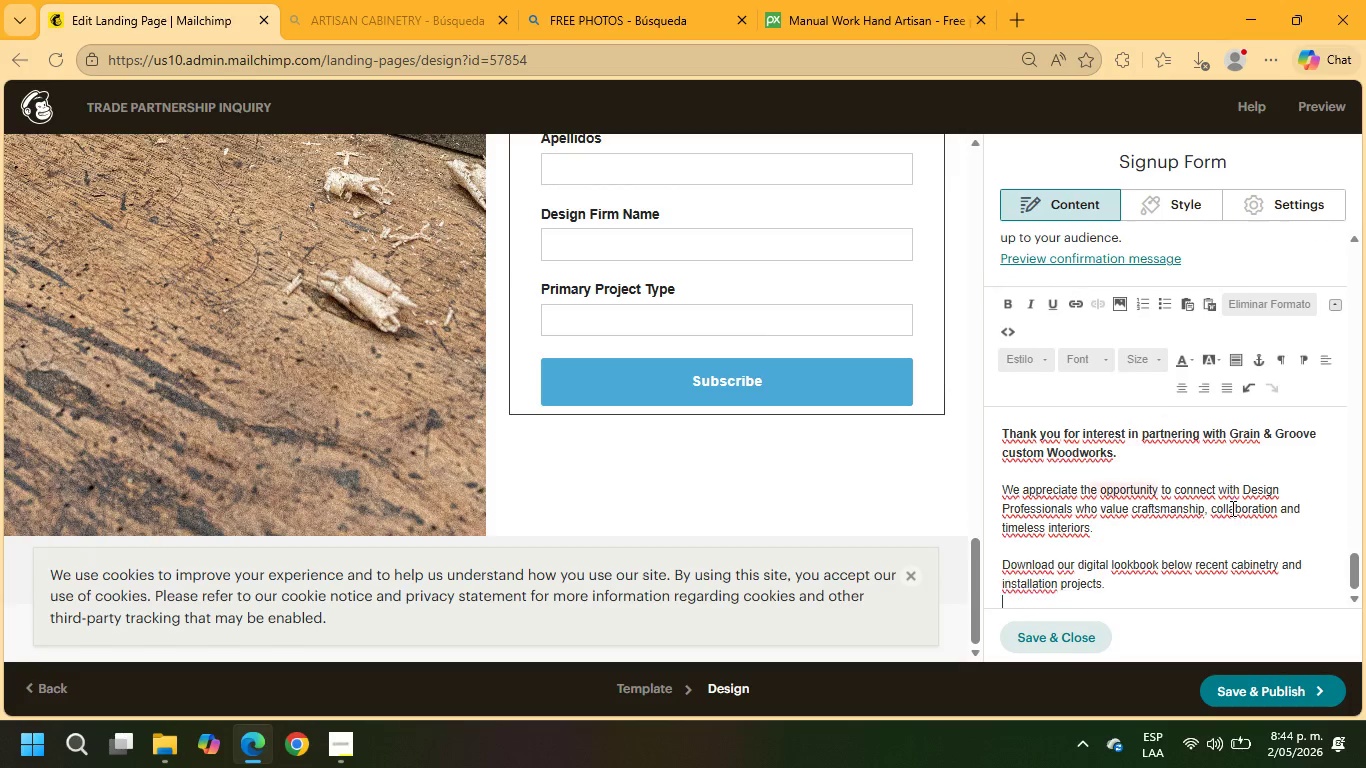 
key(Enter)
 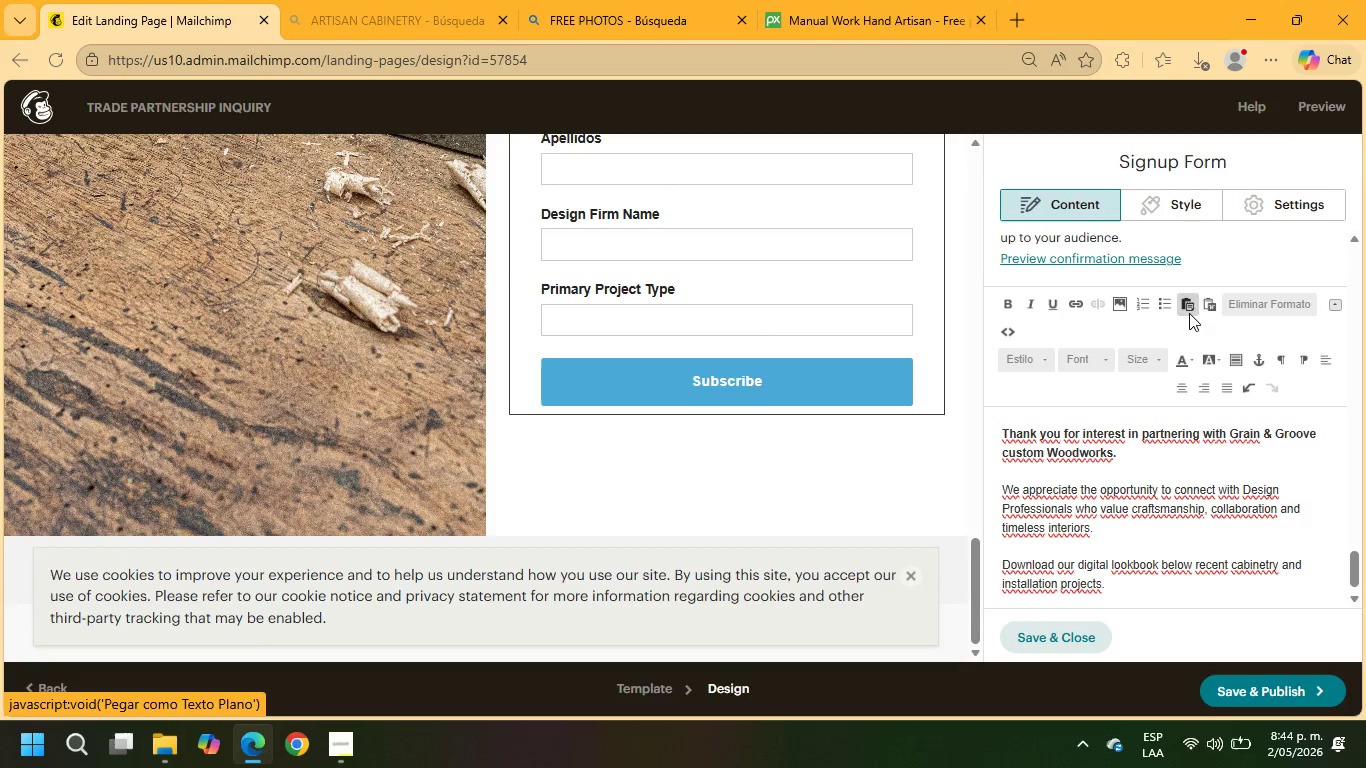 
wait(7.14)
 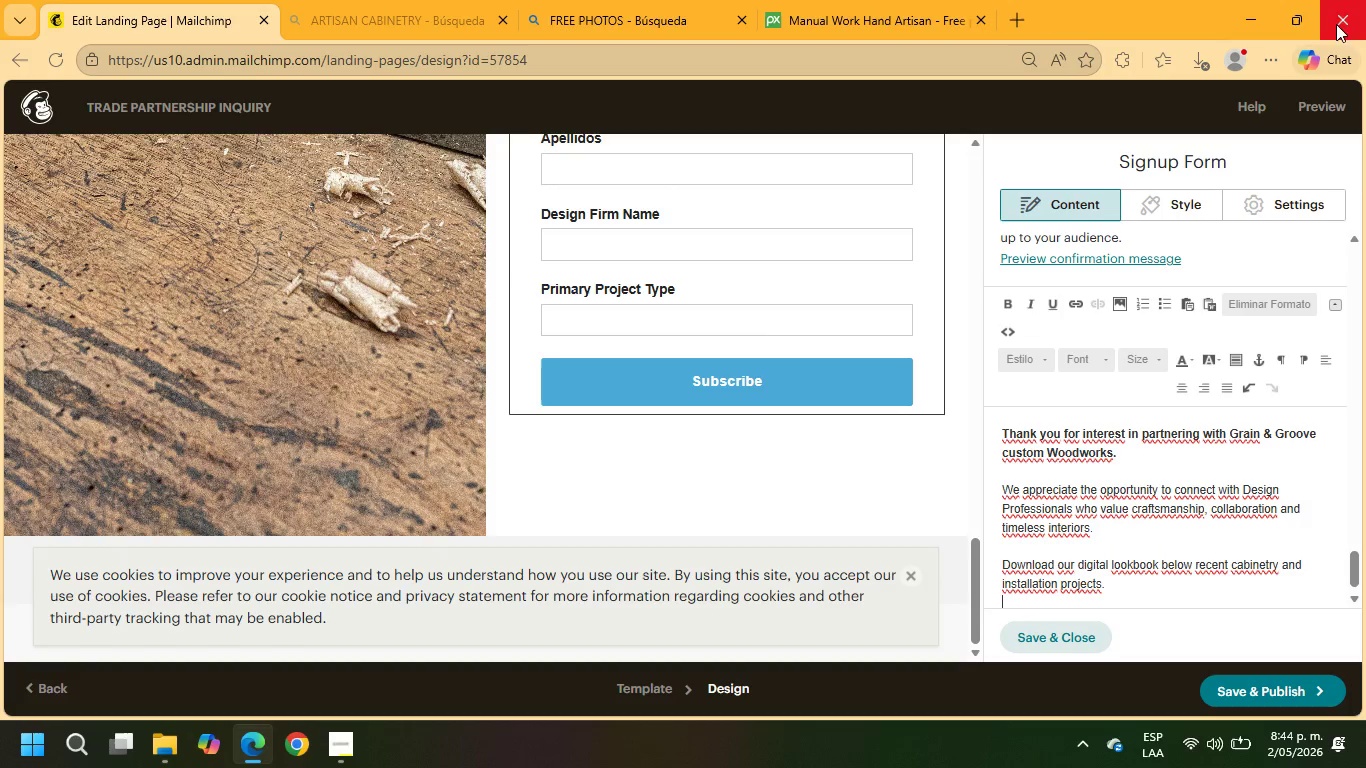 
left_click([1073, 305])
 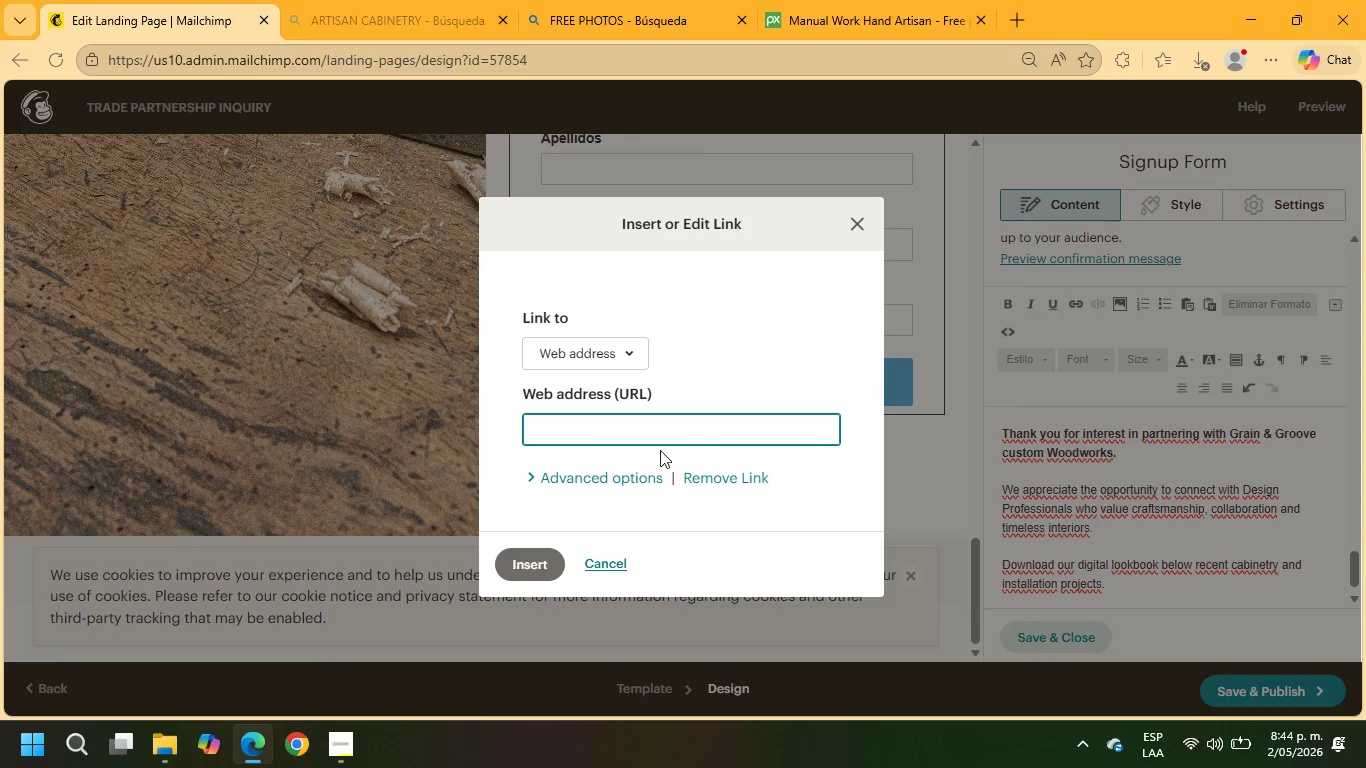 
left_click([574, 427])
 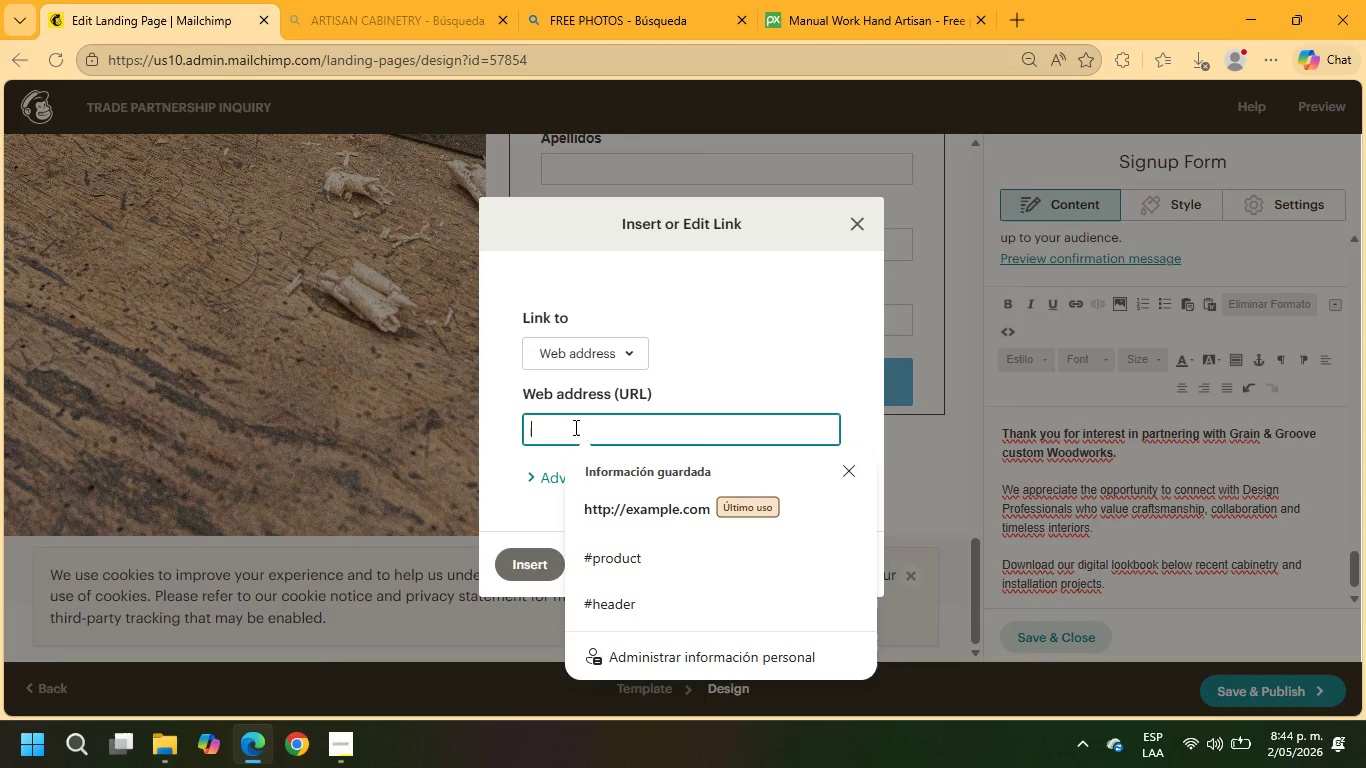 
left_click([574, 427])
 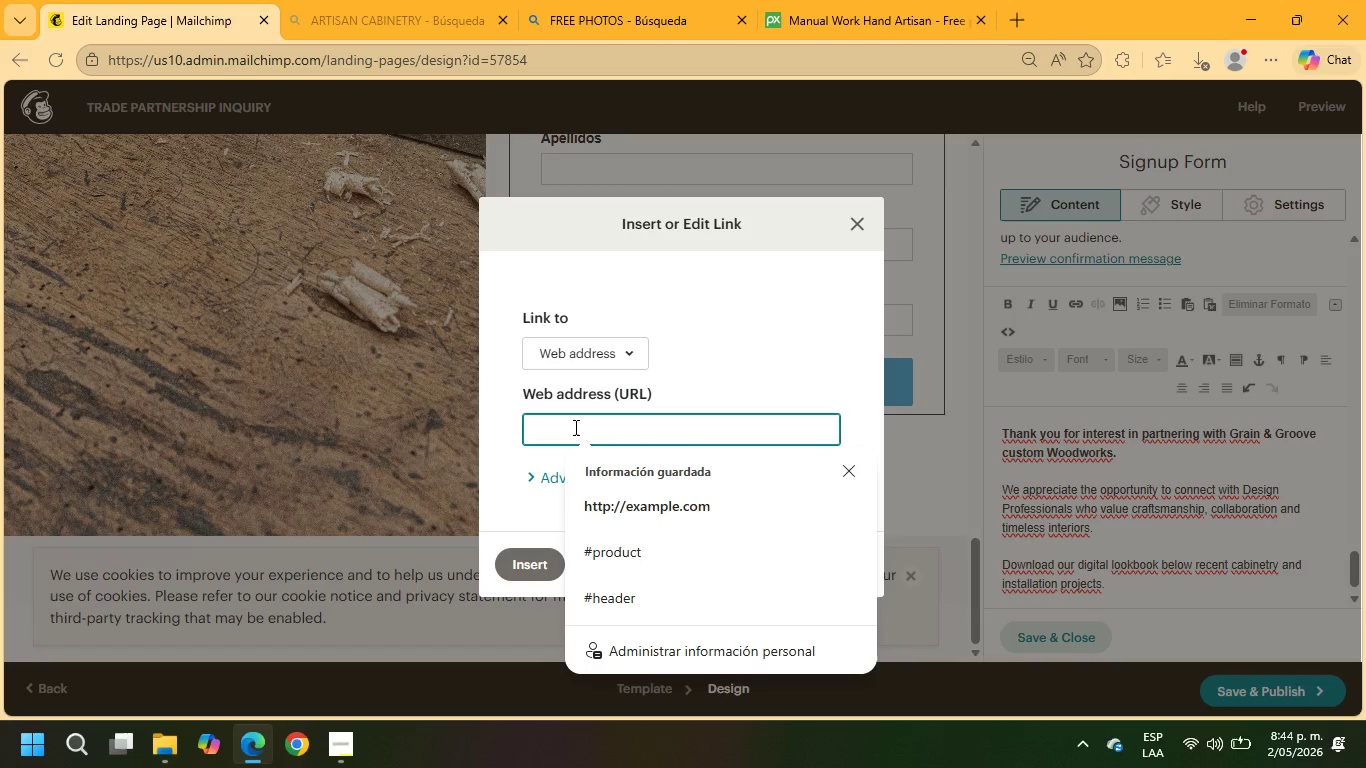 
type(example.com)
 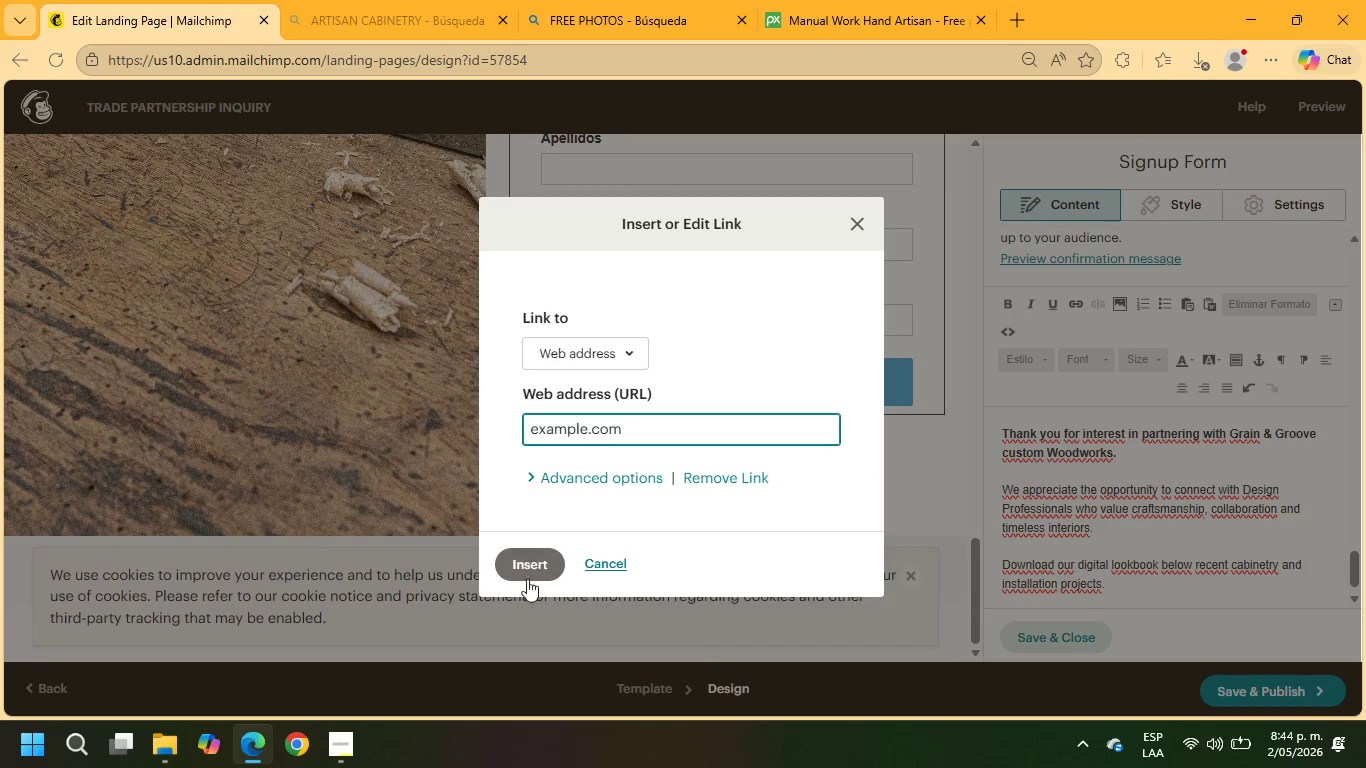 
left_click([527, 570])
 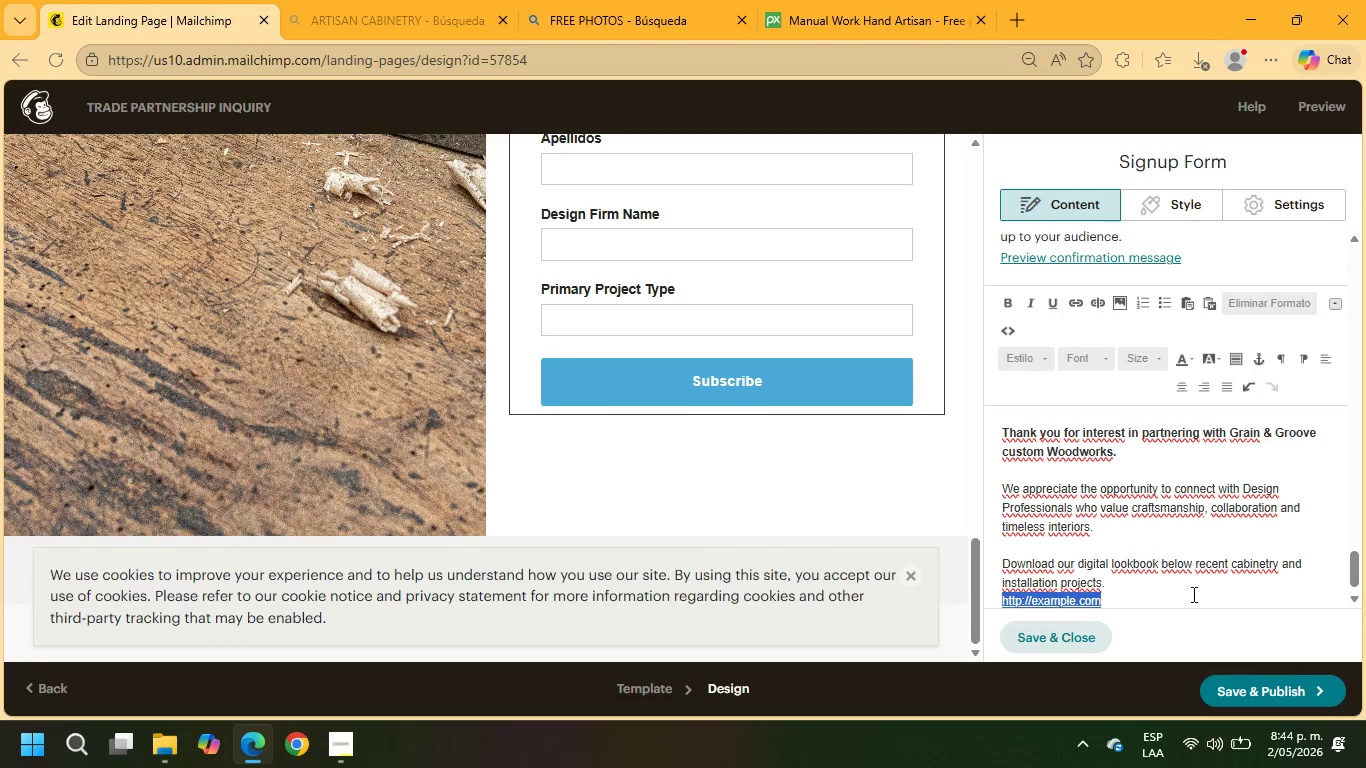 
left_click([1127, 581])
 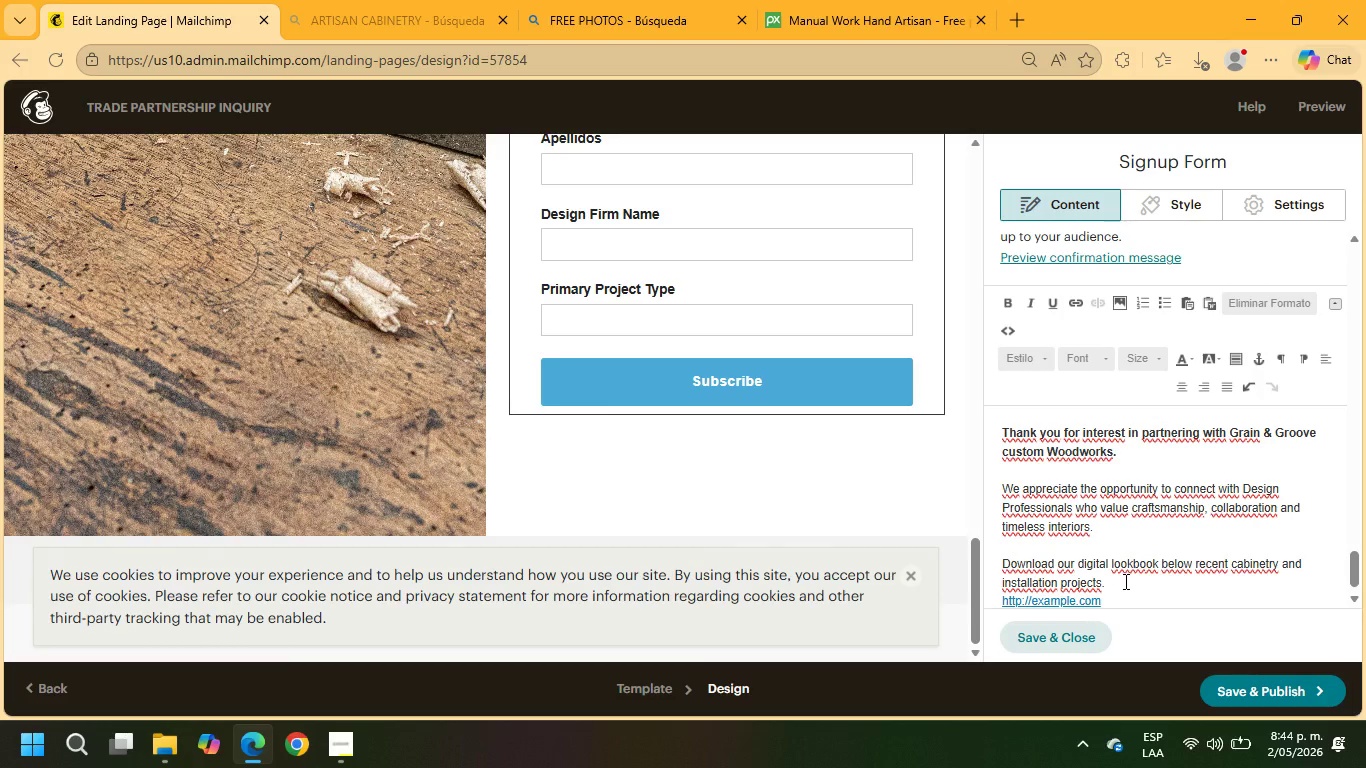 
key(Enter)
 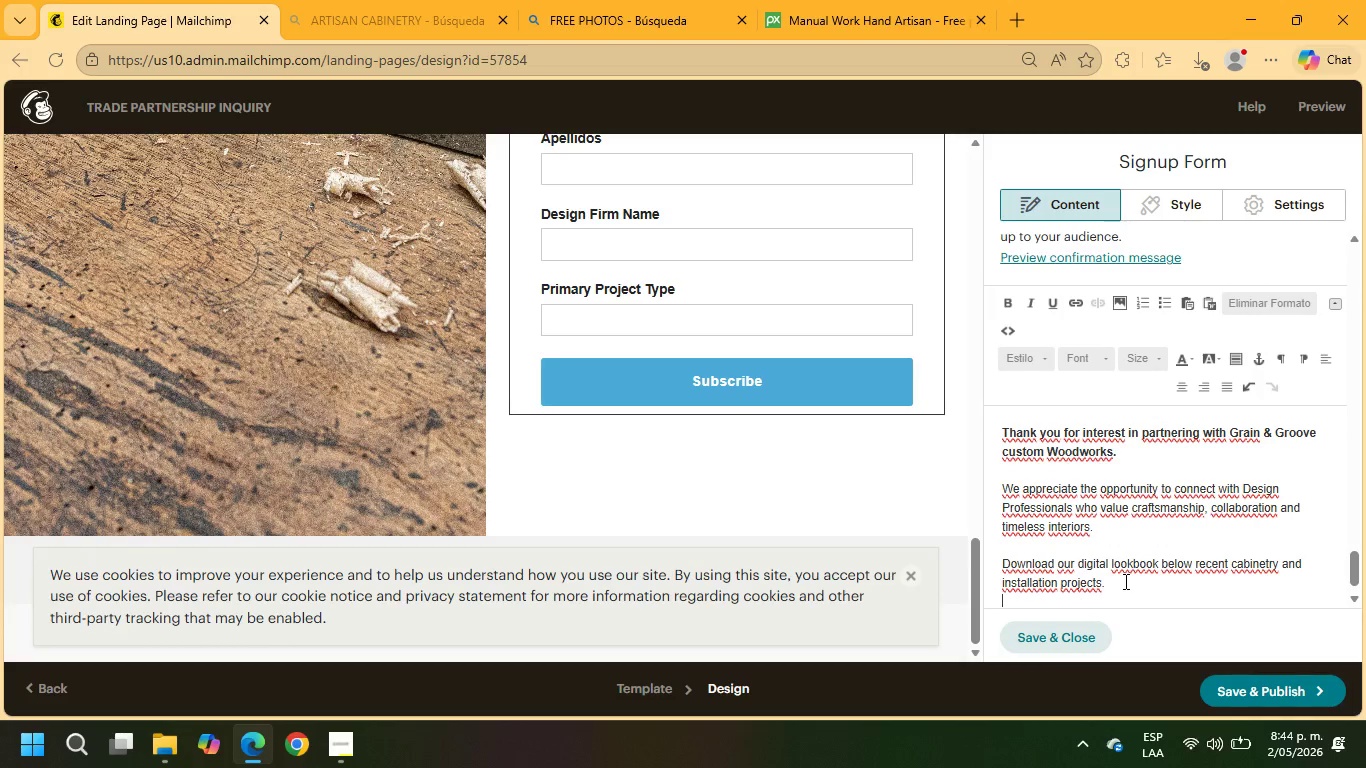 
key(Enter)
 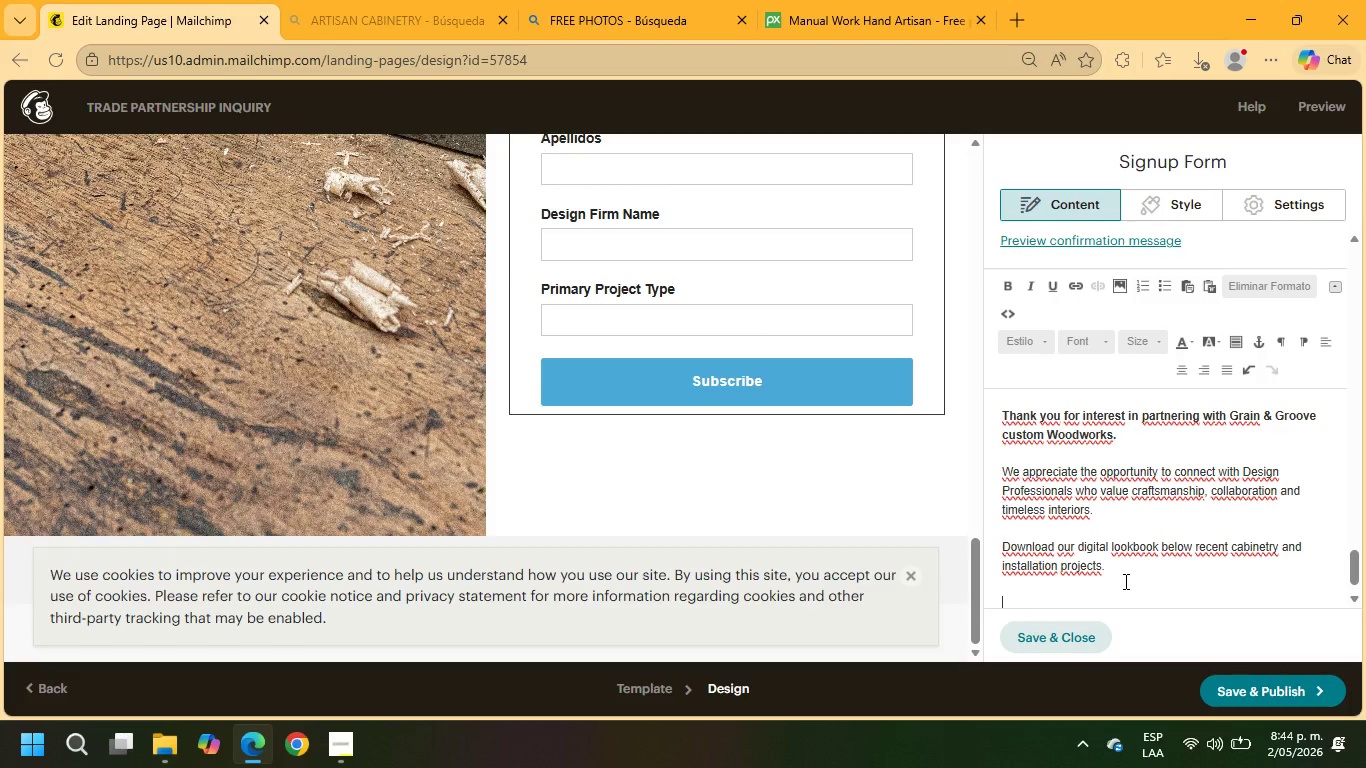 
type(Dwon)
key(Backspace)
key(Backspace)
key(Backspace)
key(Backspace)
key(Backspace)
 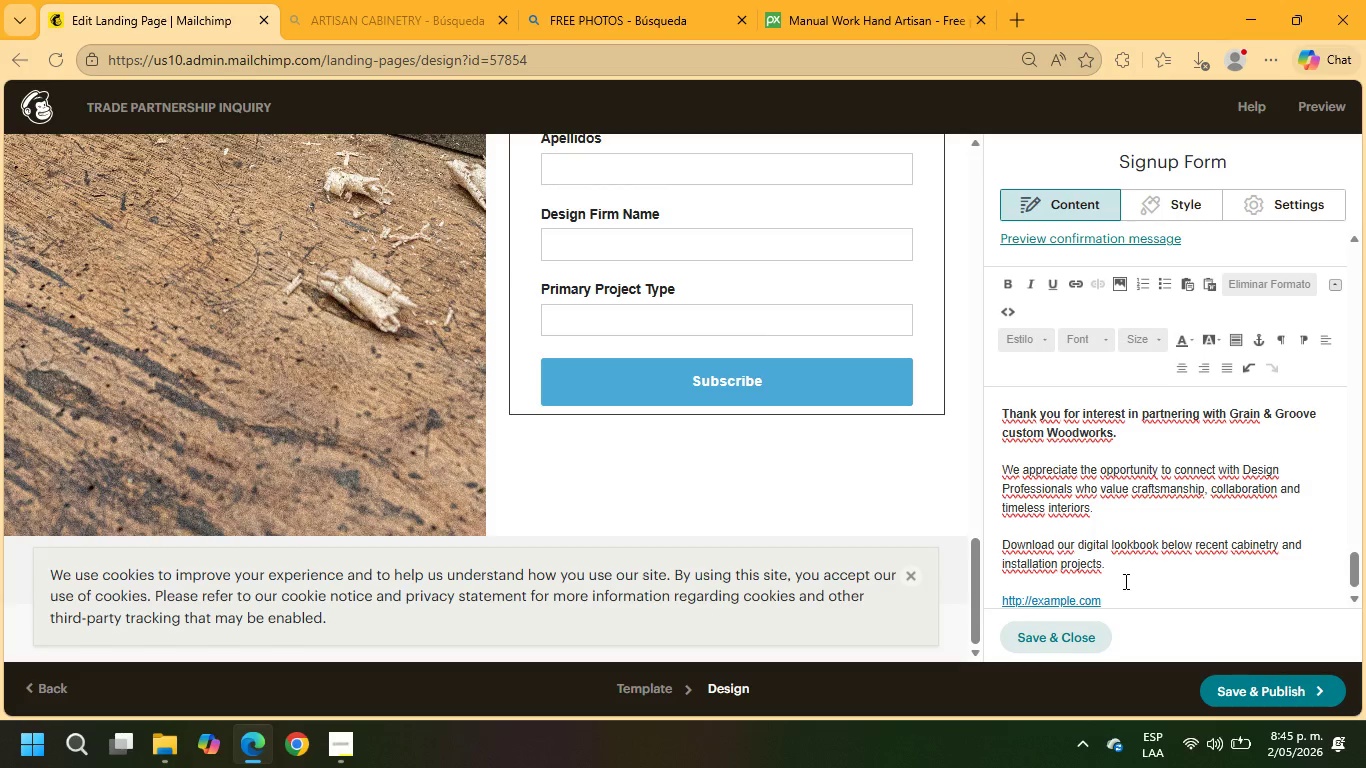 
scroll: coordinate [1109, 536], scroll_direction: down, amount: 2.0
 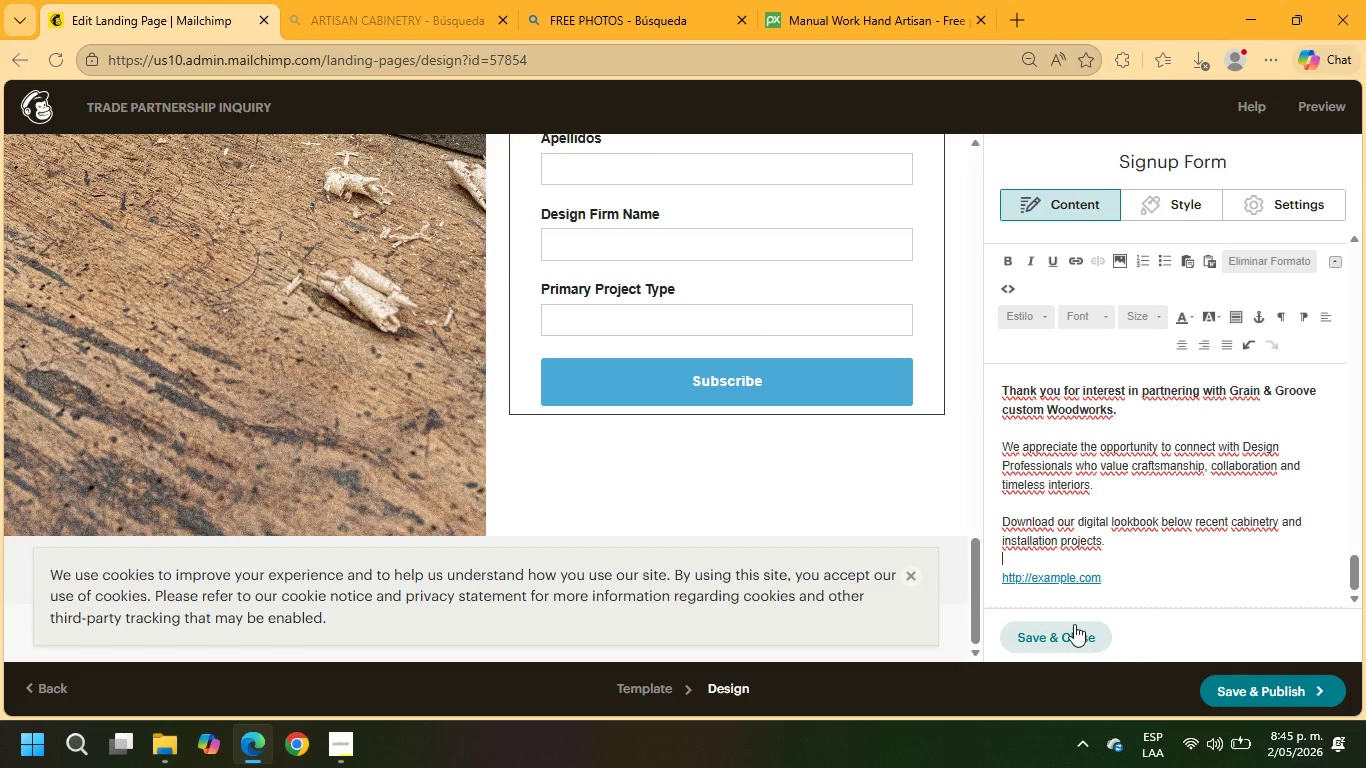 
left_click([1074, 624])
 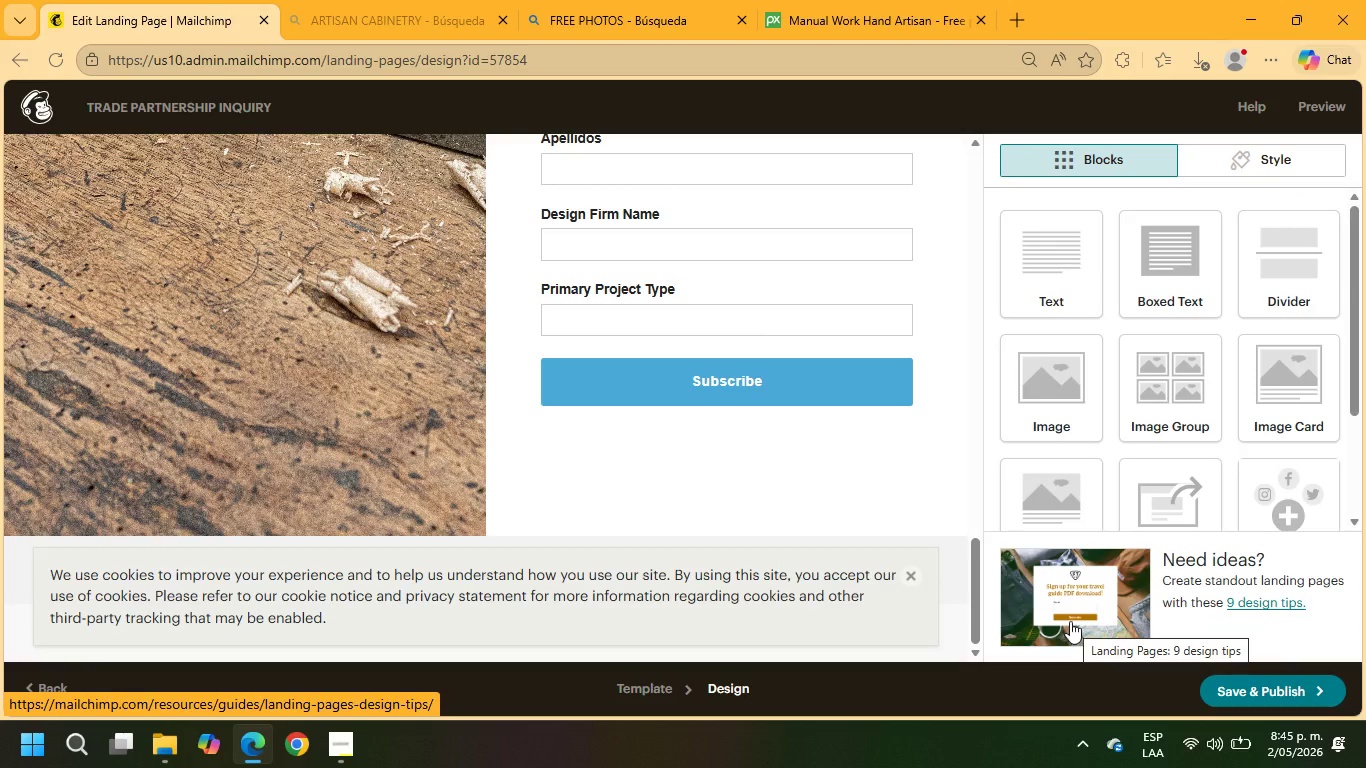 
scroll: coordinate [715, 344], scroll_direction: up, amount: 4.0
 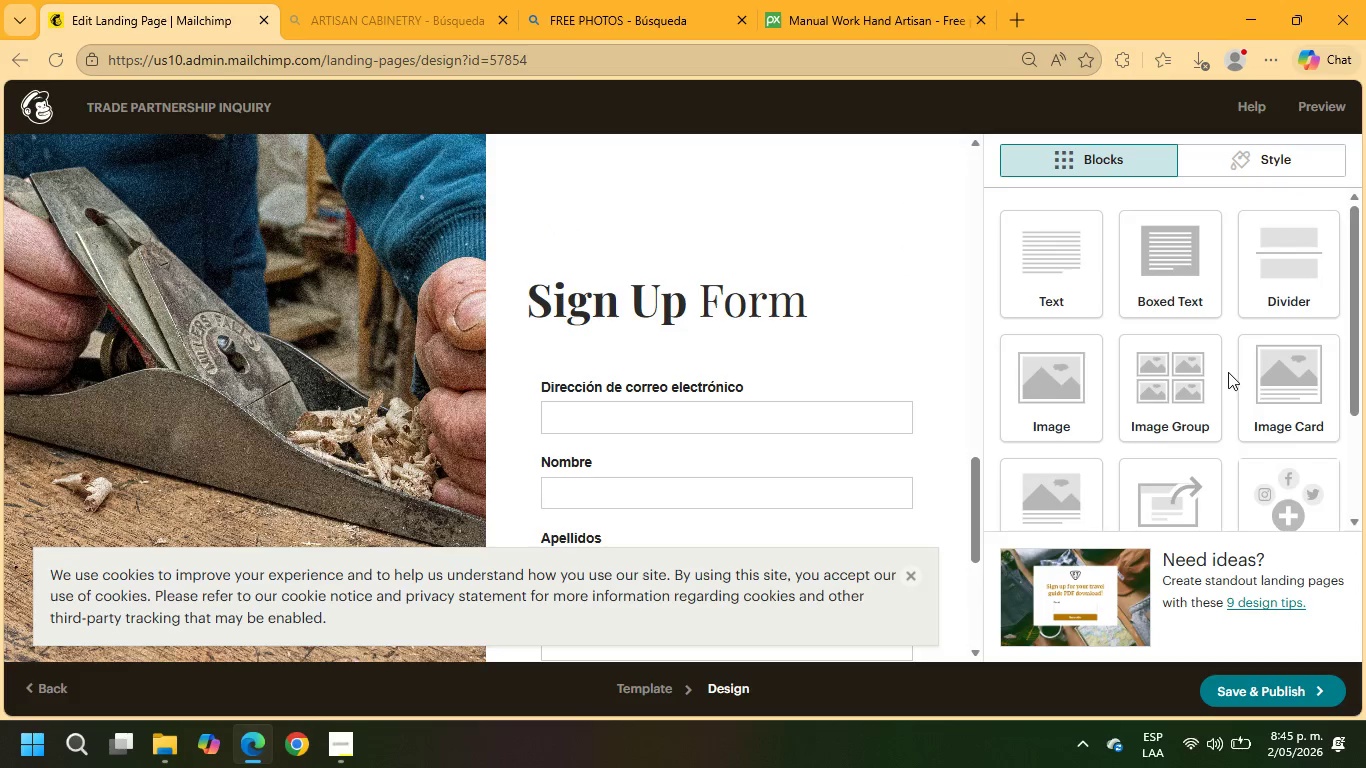 
scroll: coordinate [1221, 390], scroll_direction: down, amount: 11.0
 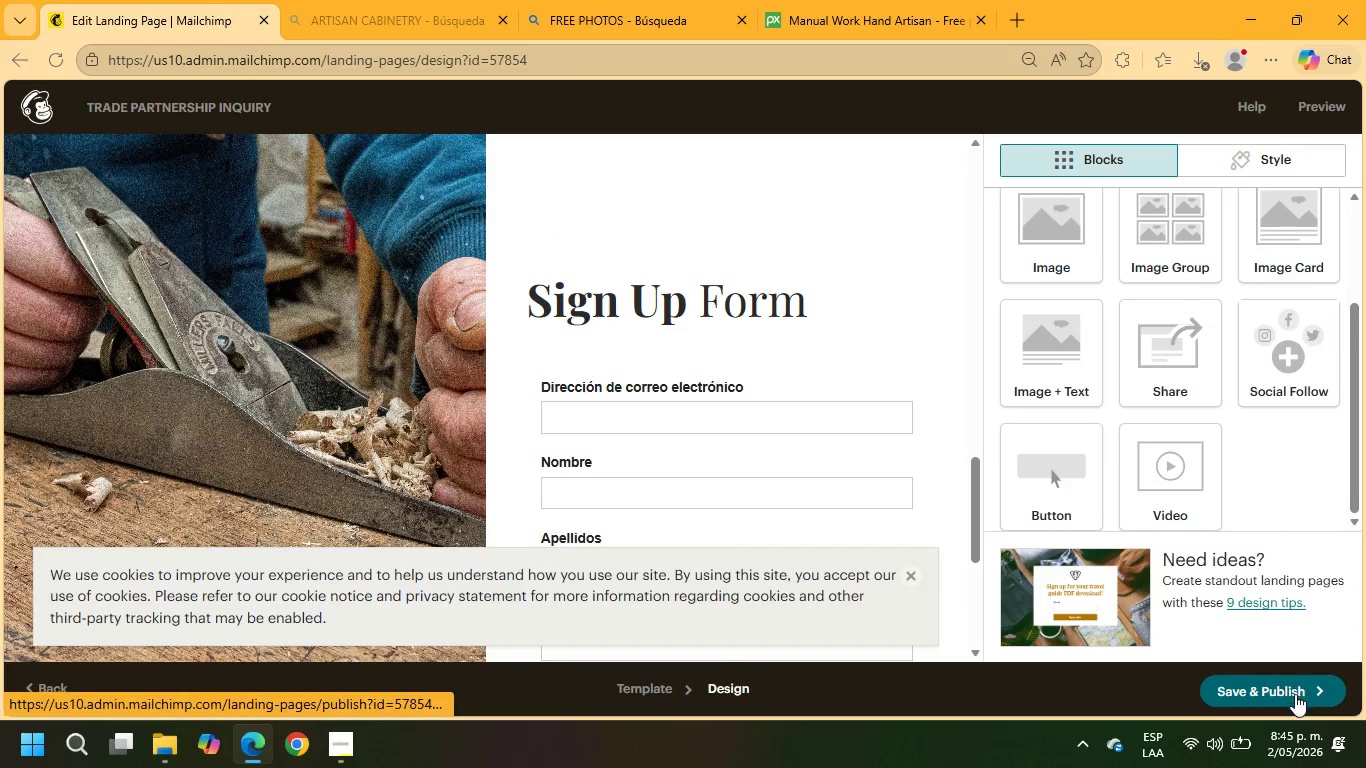 
left_click_drag(start_coordinate=[1286, 683], to_coordinate=[1288, 688])
 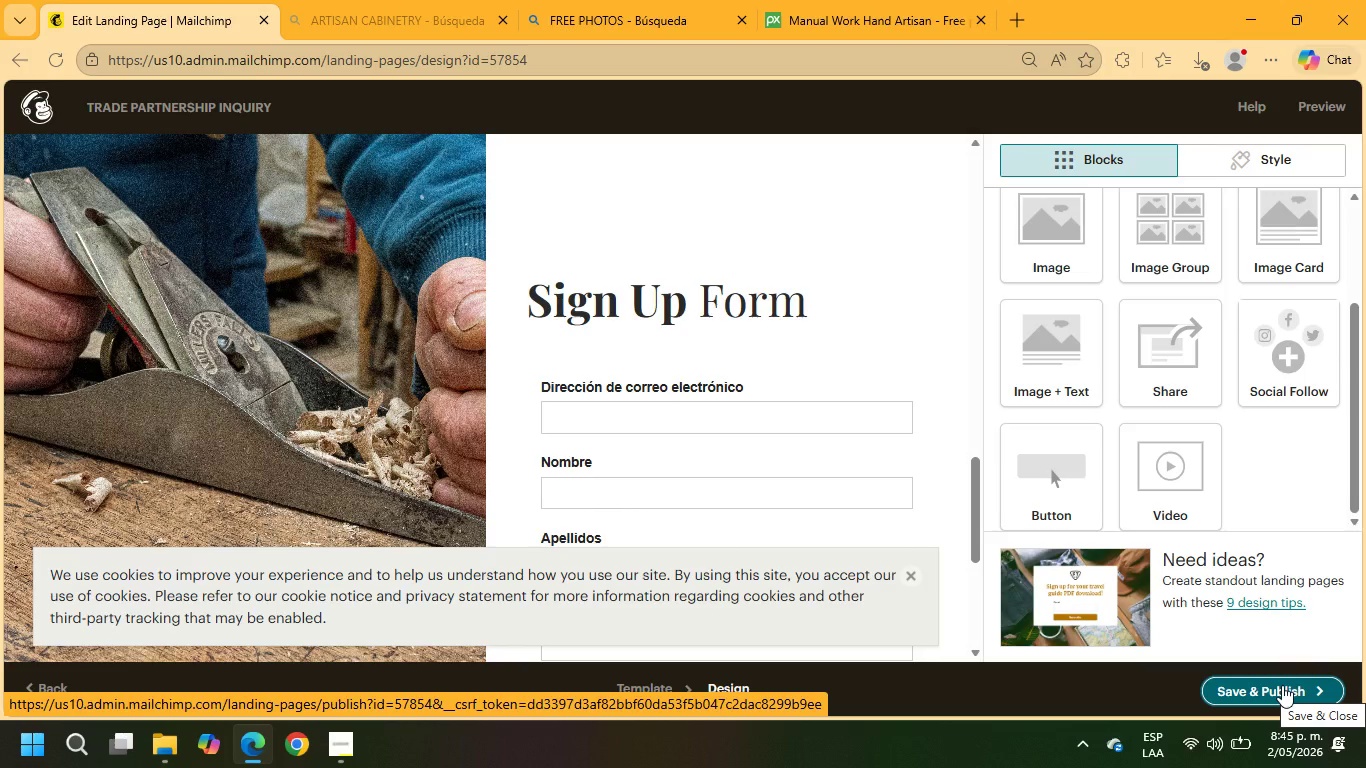 
wait(15.59)
 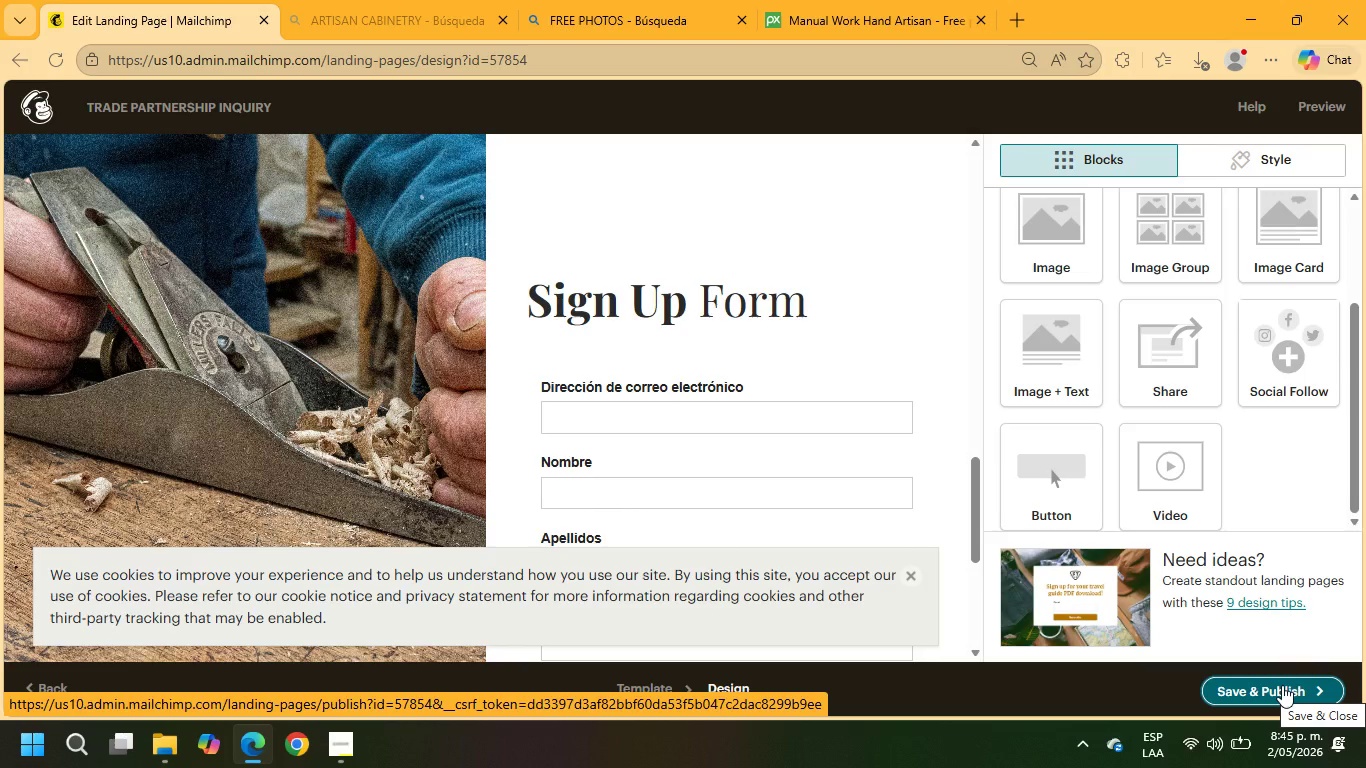 
left_click([1282, 685])
 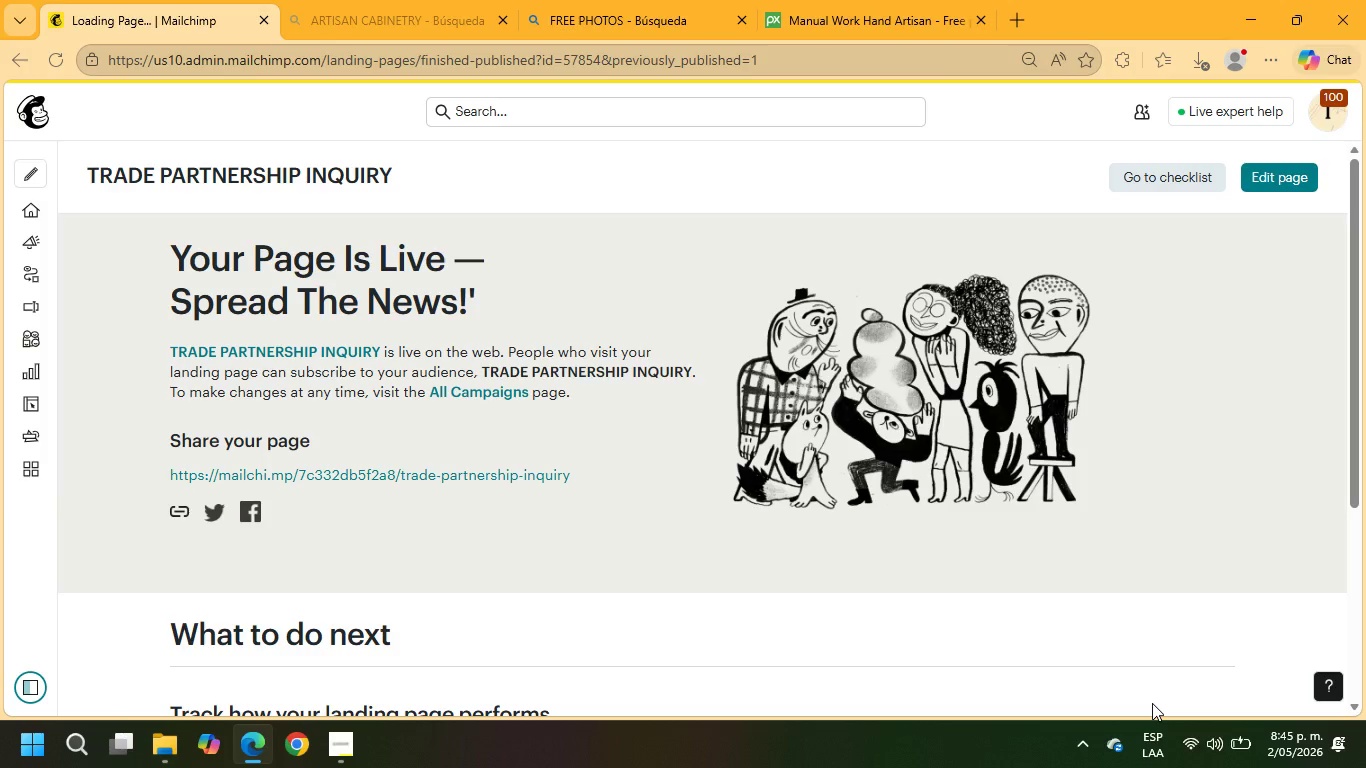 
wait(17.0)
 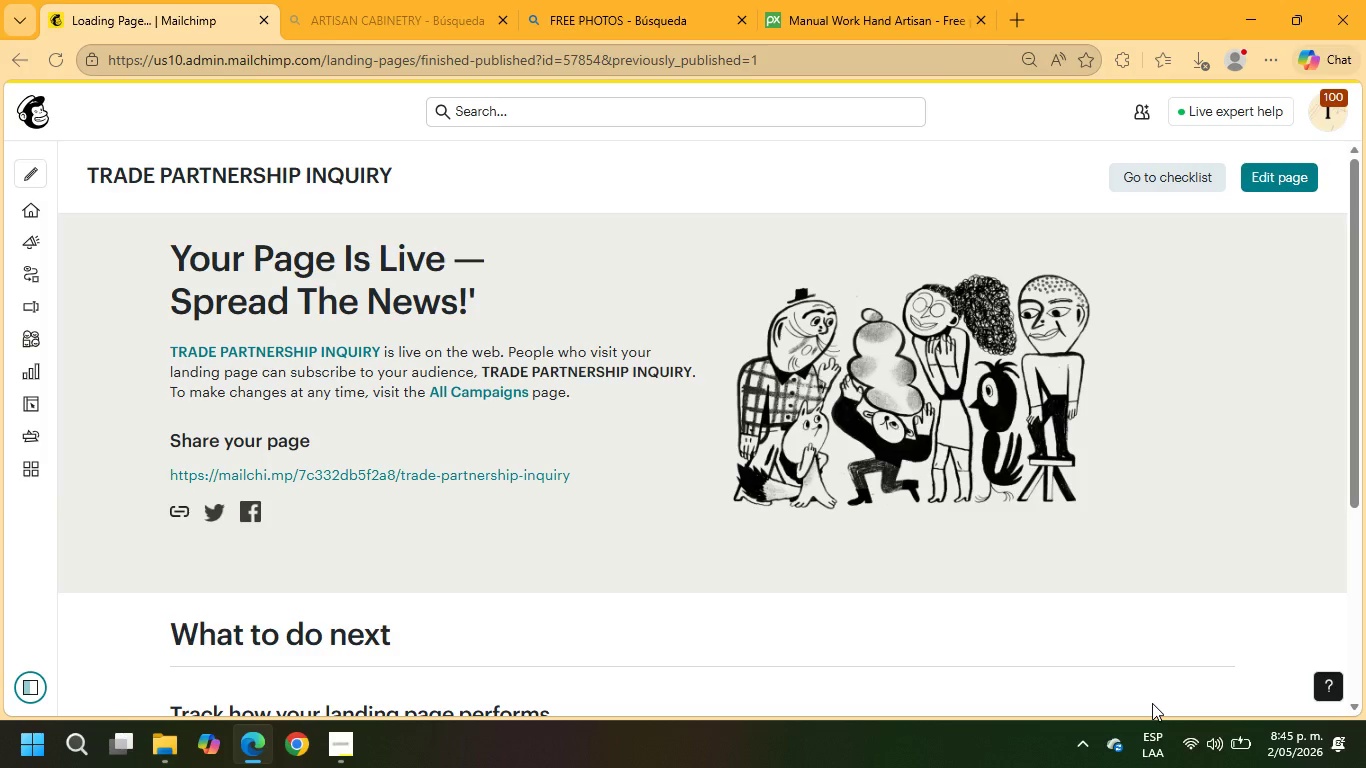 
scroll: coordinate [1082, 527], scroll_direction: down, amount: 4.0
 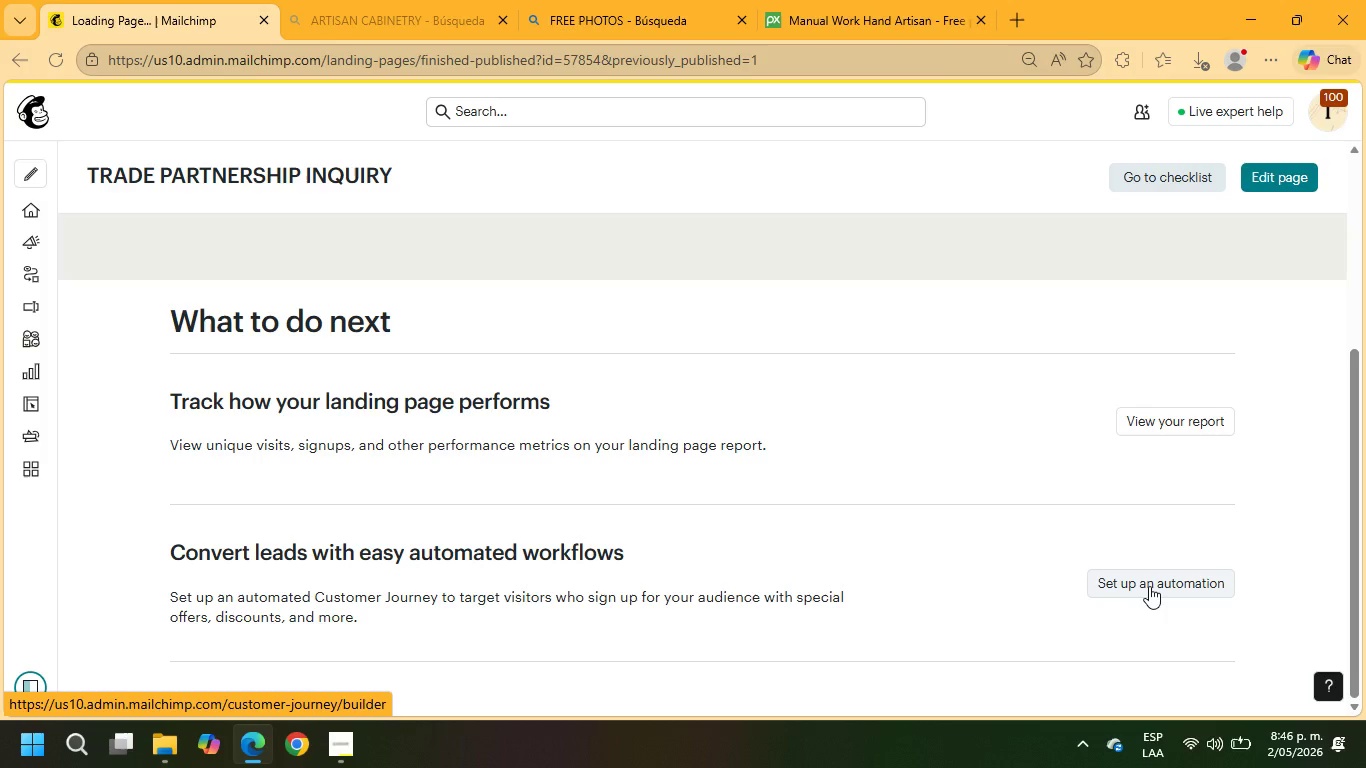 
wait(21.11)
 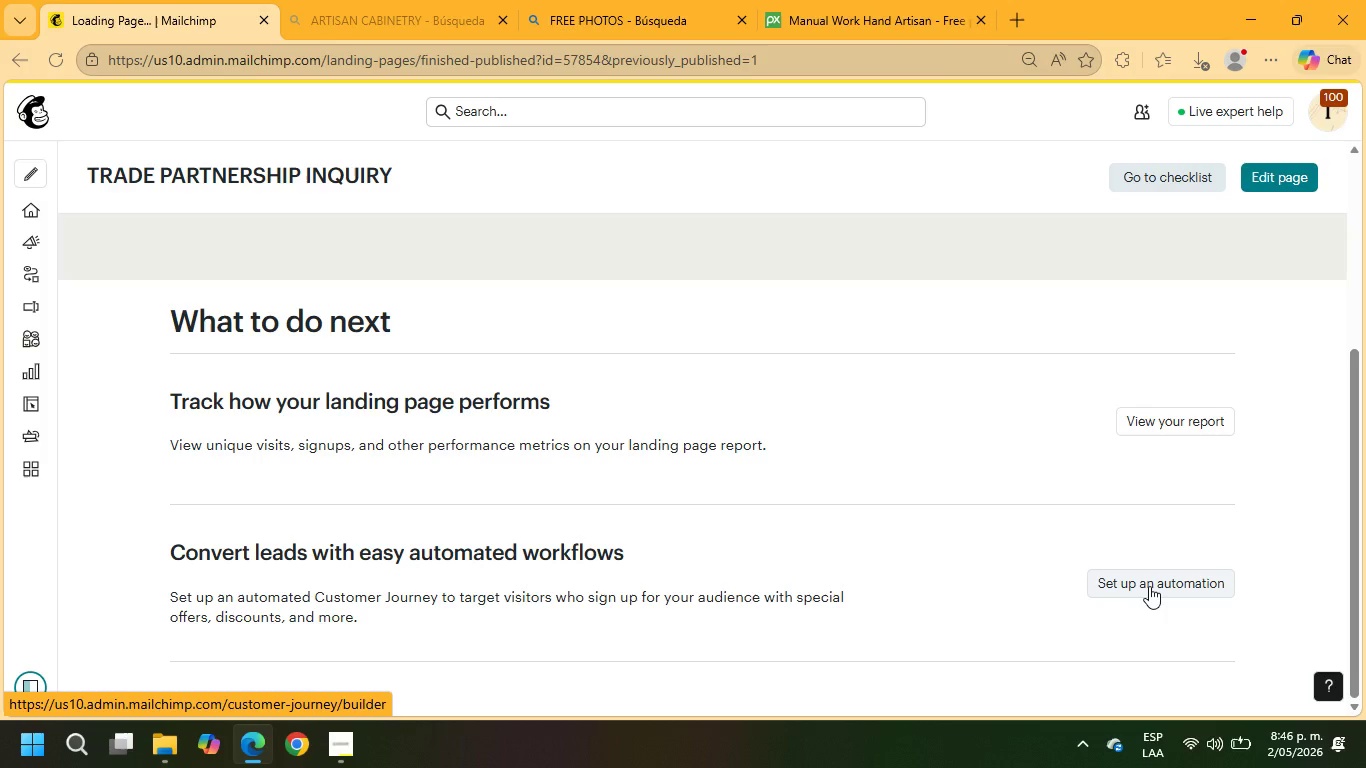 
left_click([1149, 586])
 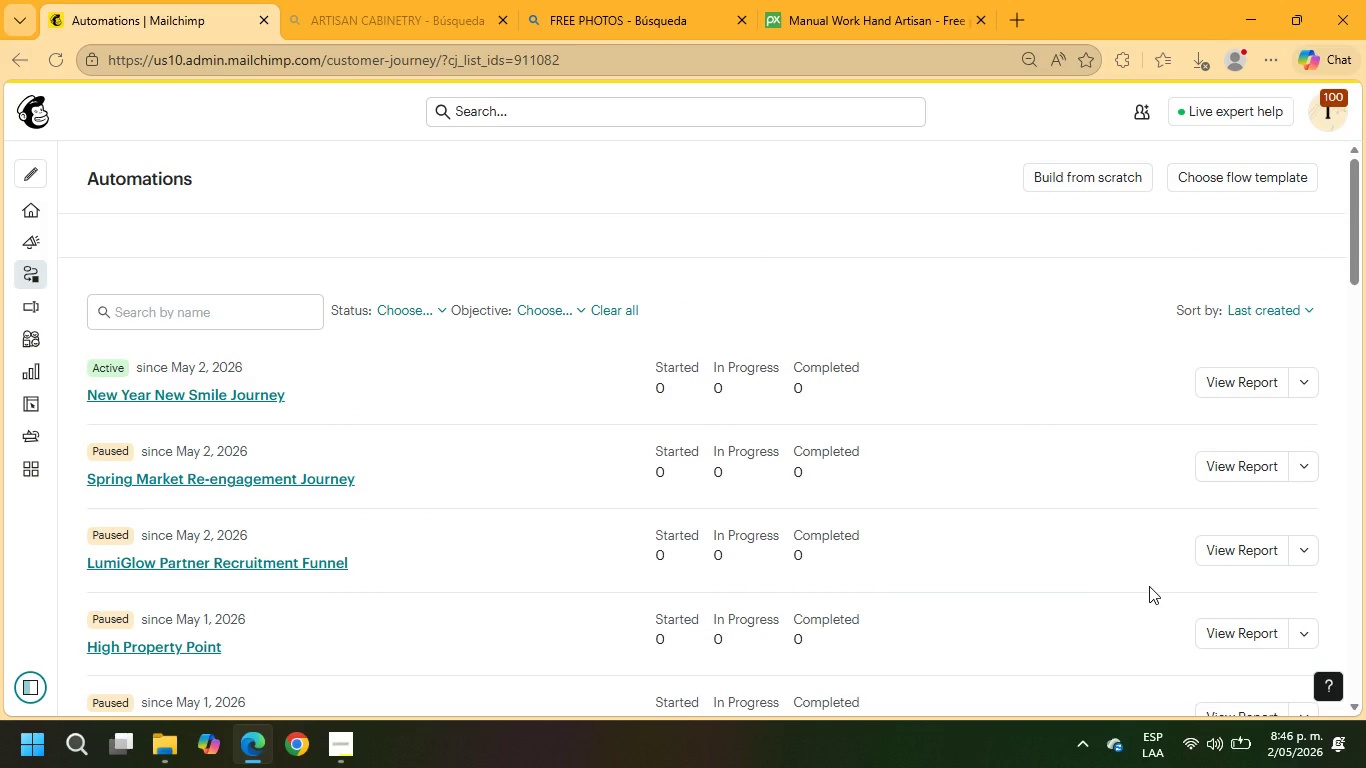 
wait(13.42)
 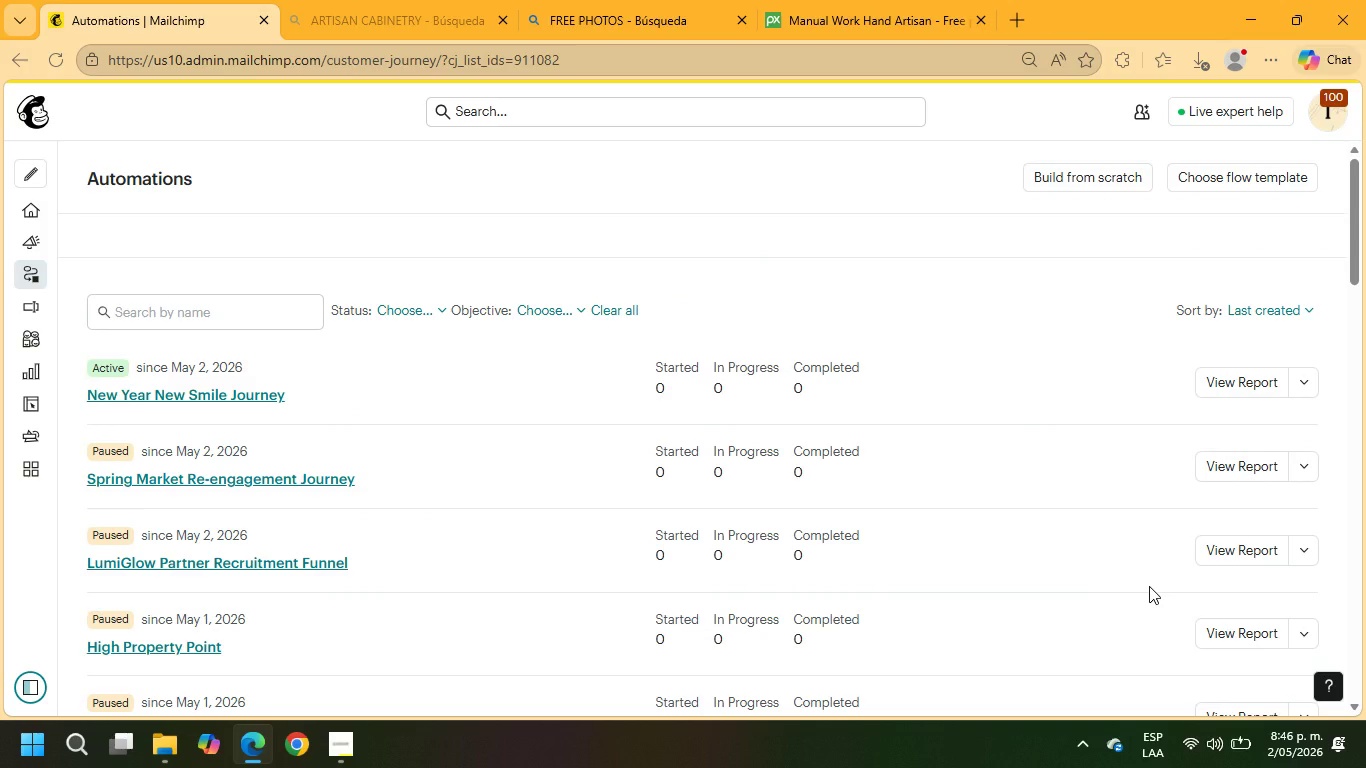 
scroll: coordinate [1137, 447], scroll_direction: down, amount: 2.0
 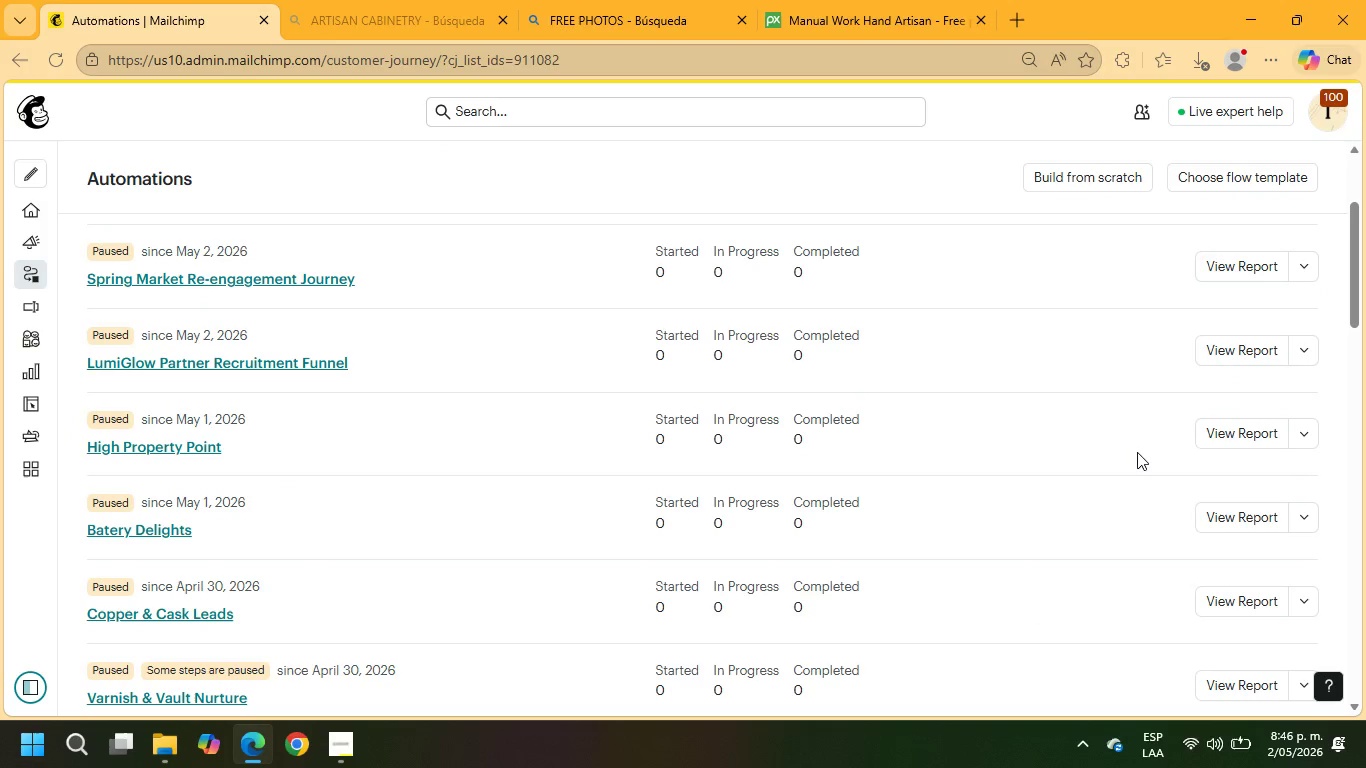 
left_click([1113, 178])
 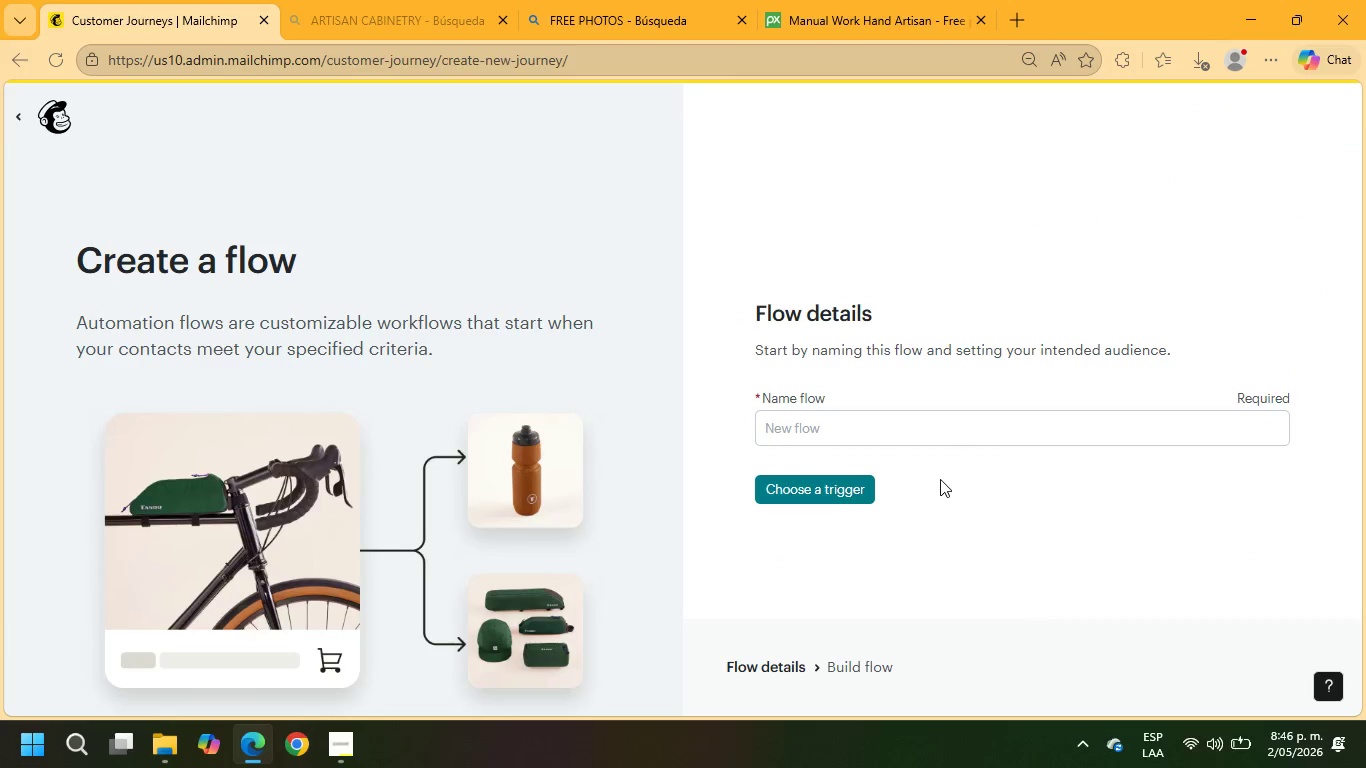 
wait(5.45)
 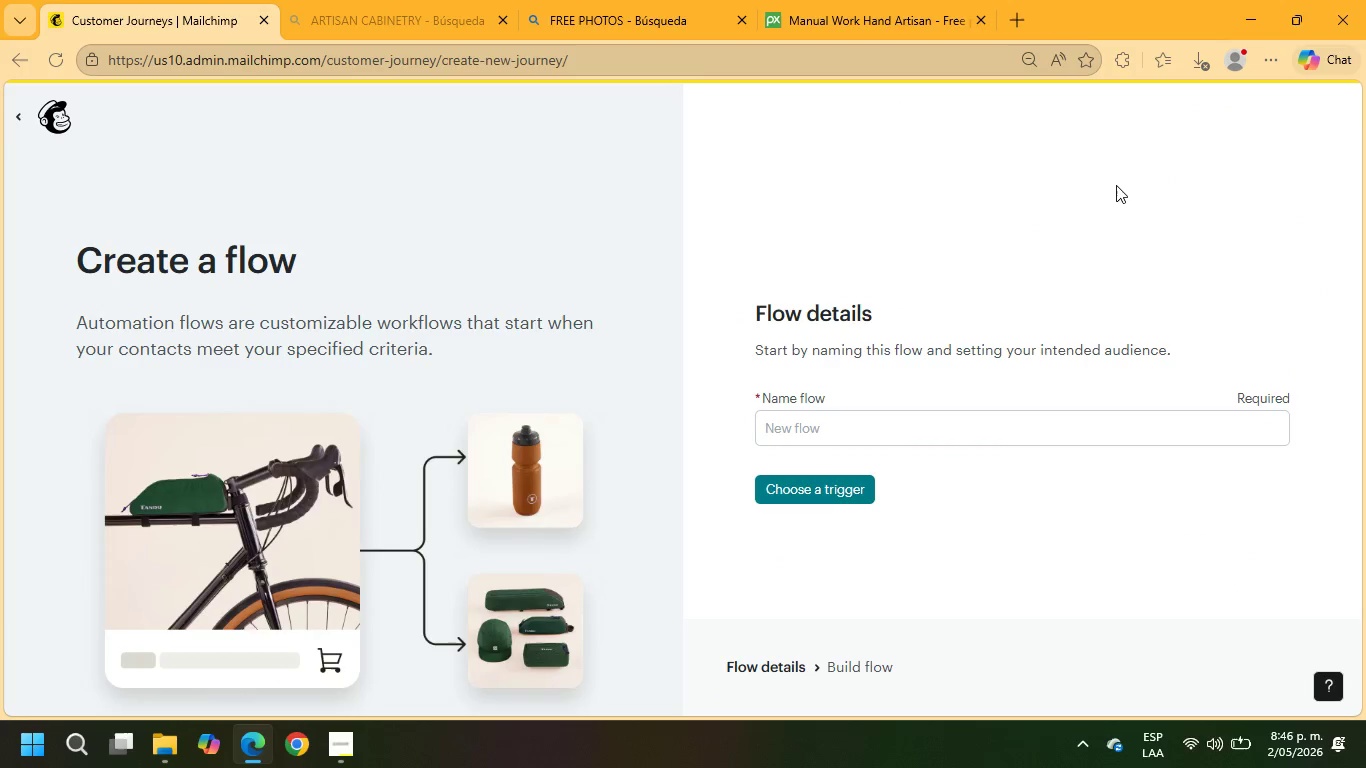 
type(Trade)
 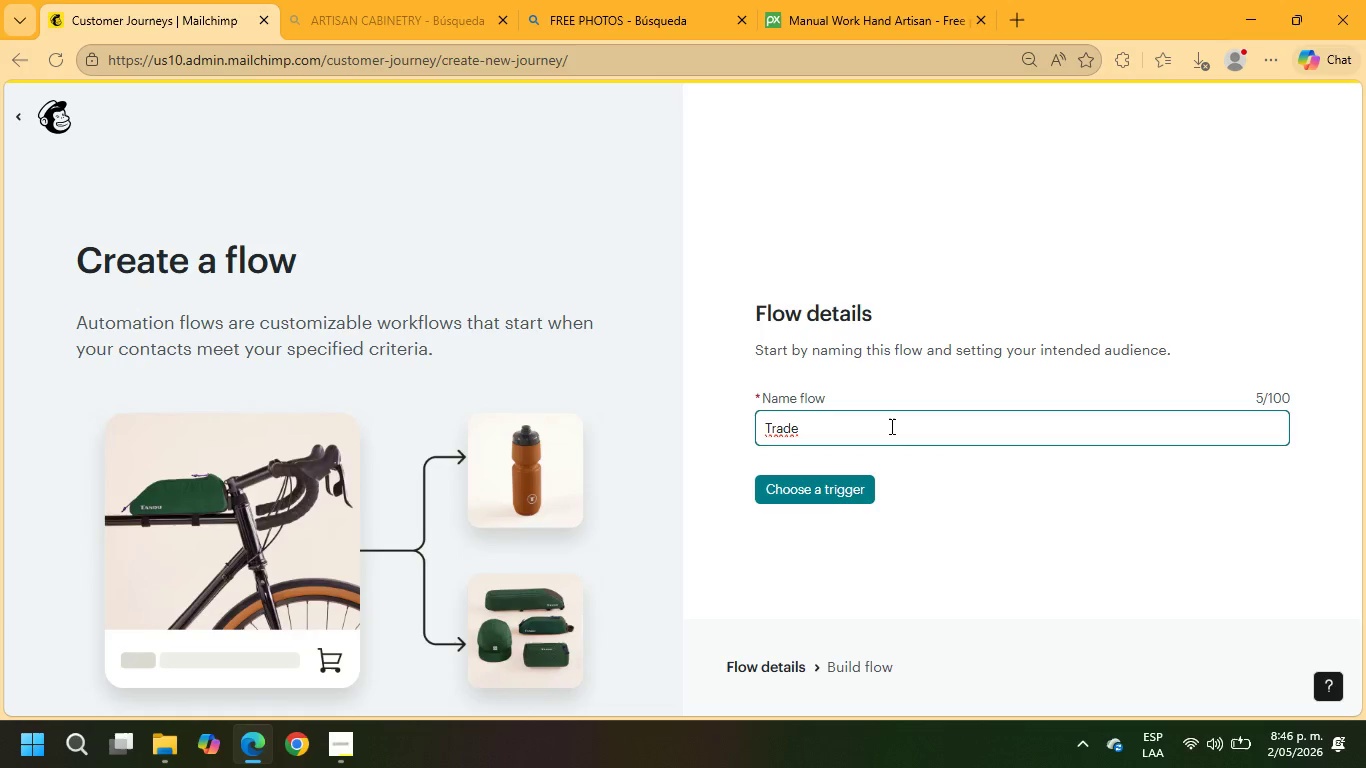 
type( Part)
 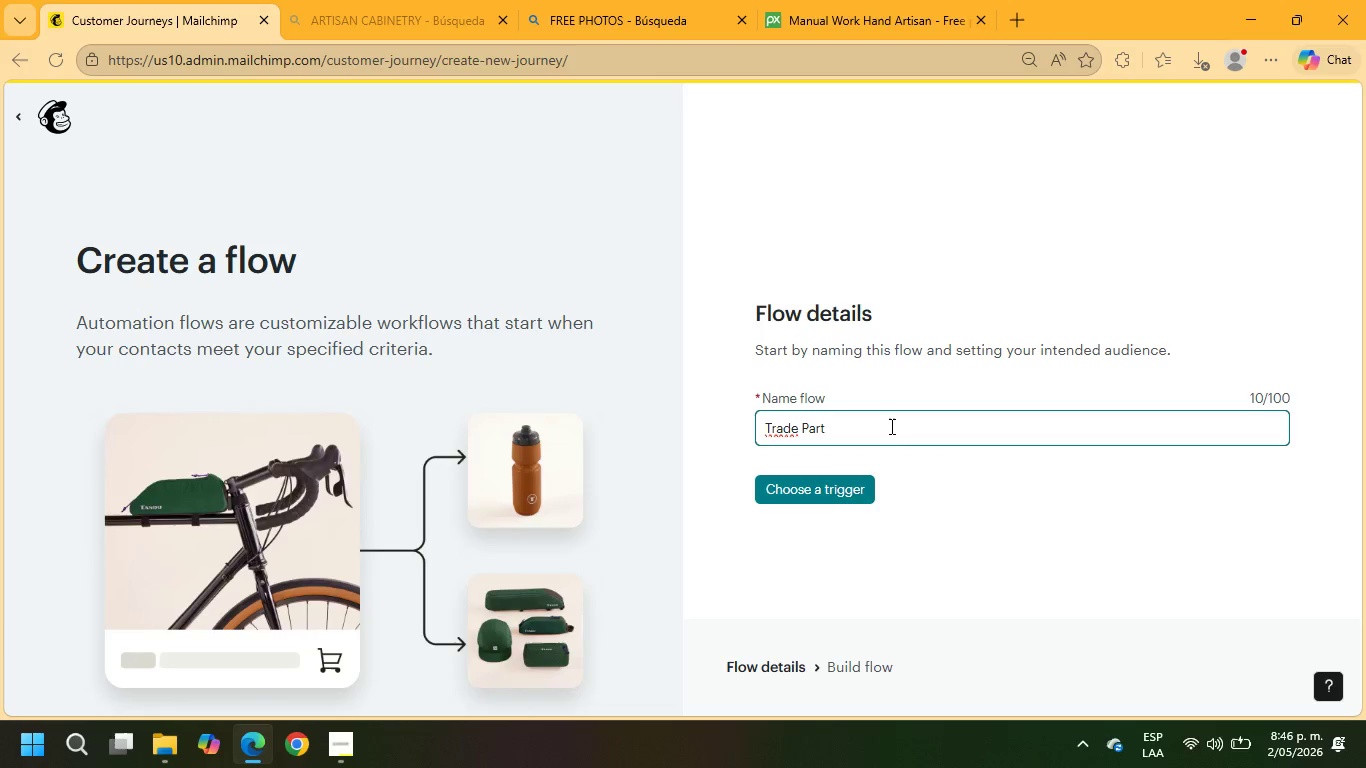 
type(nership Follow-up)
 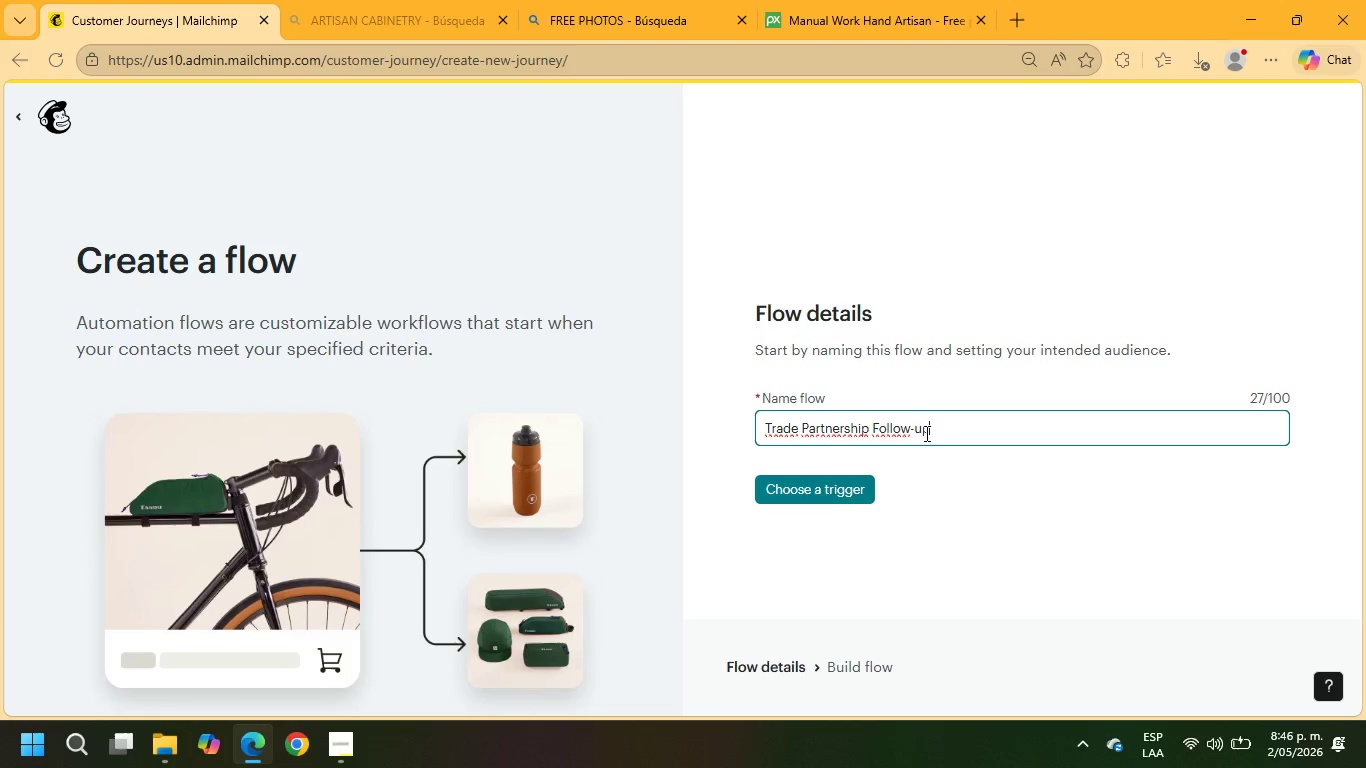 
left_click([798, 484])
 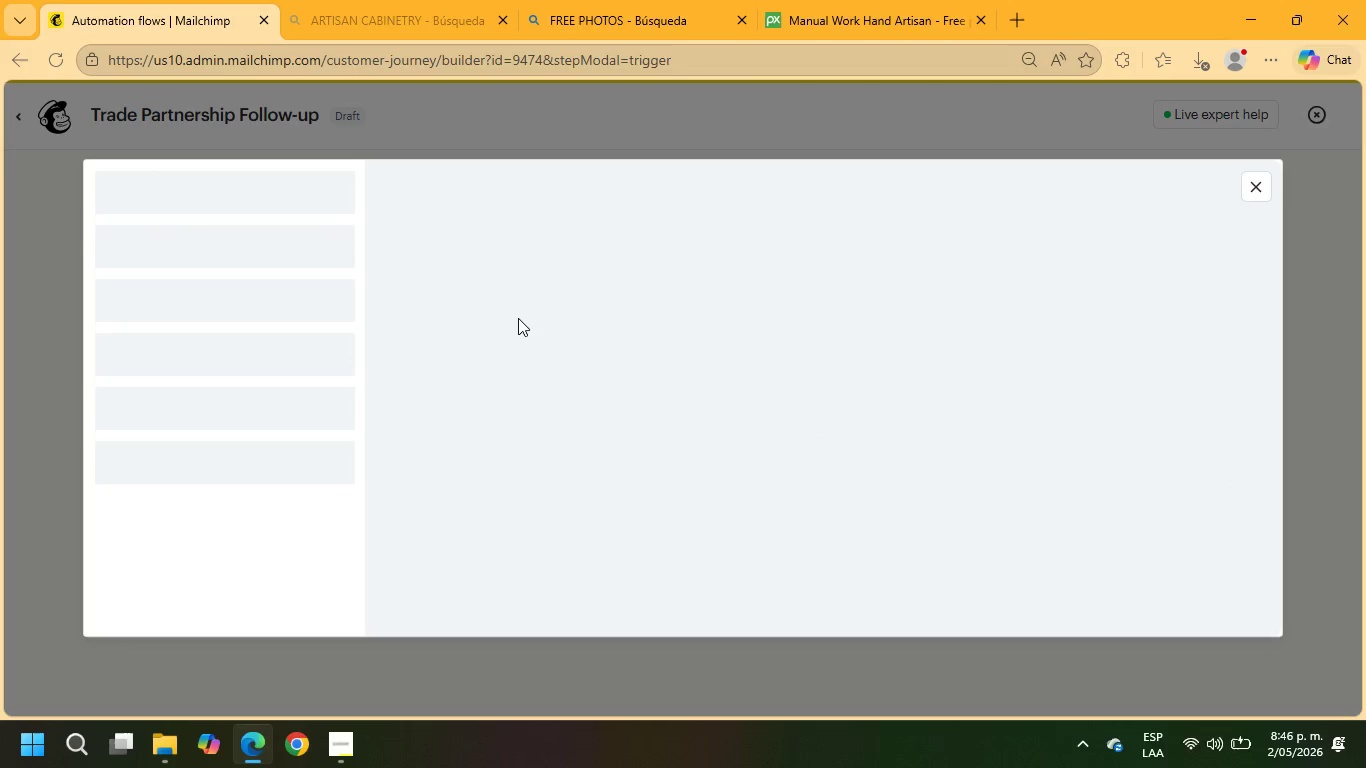 
left_click([517, 319])
 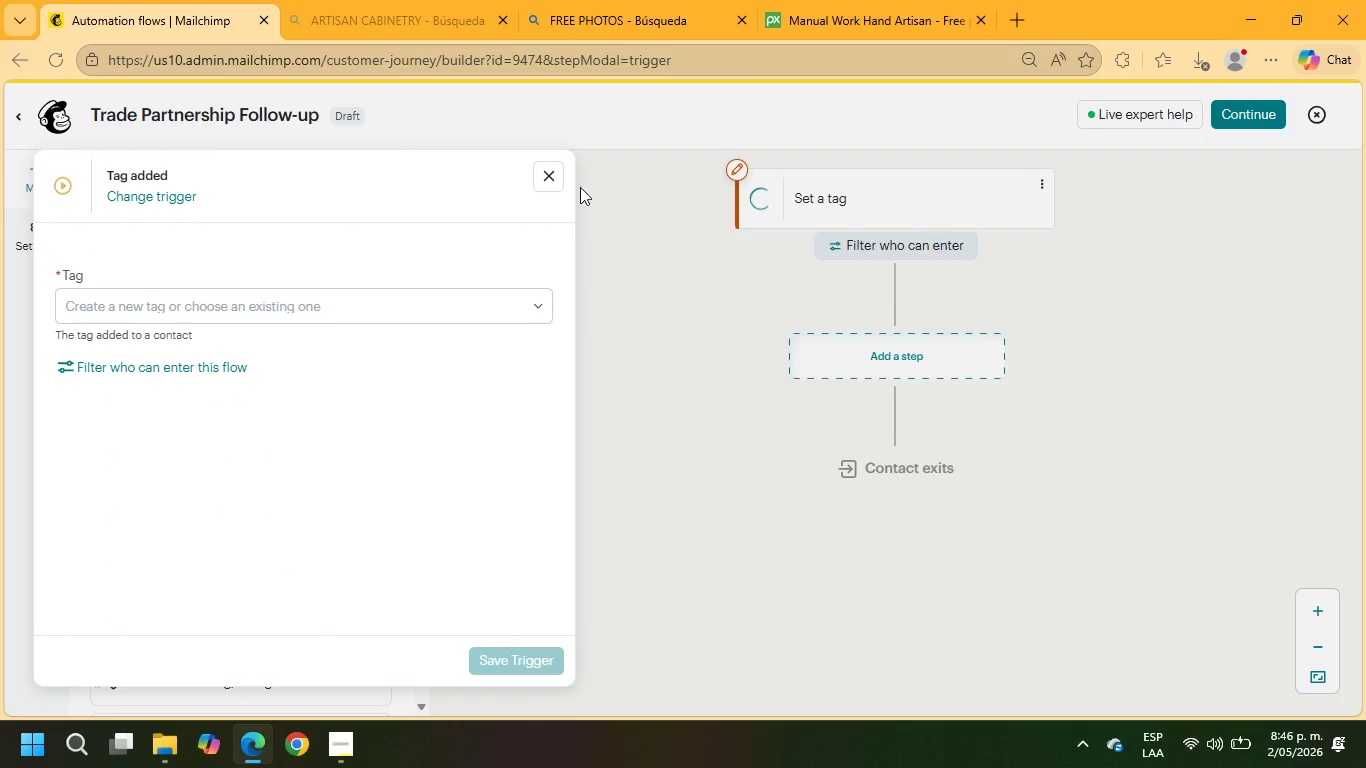 
left_click([239, 301])
 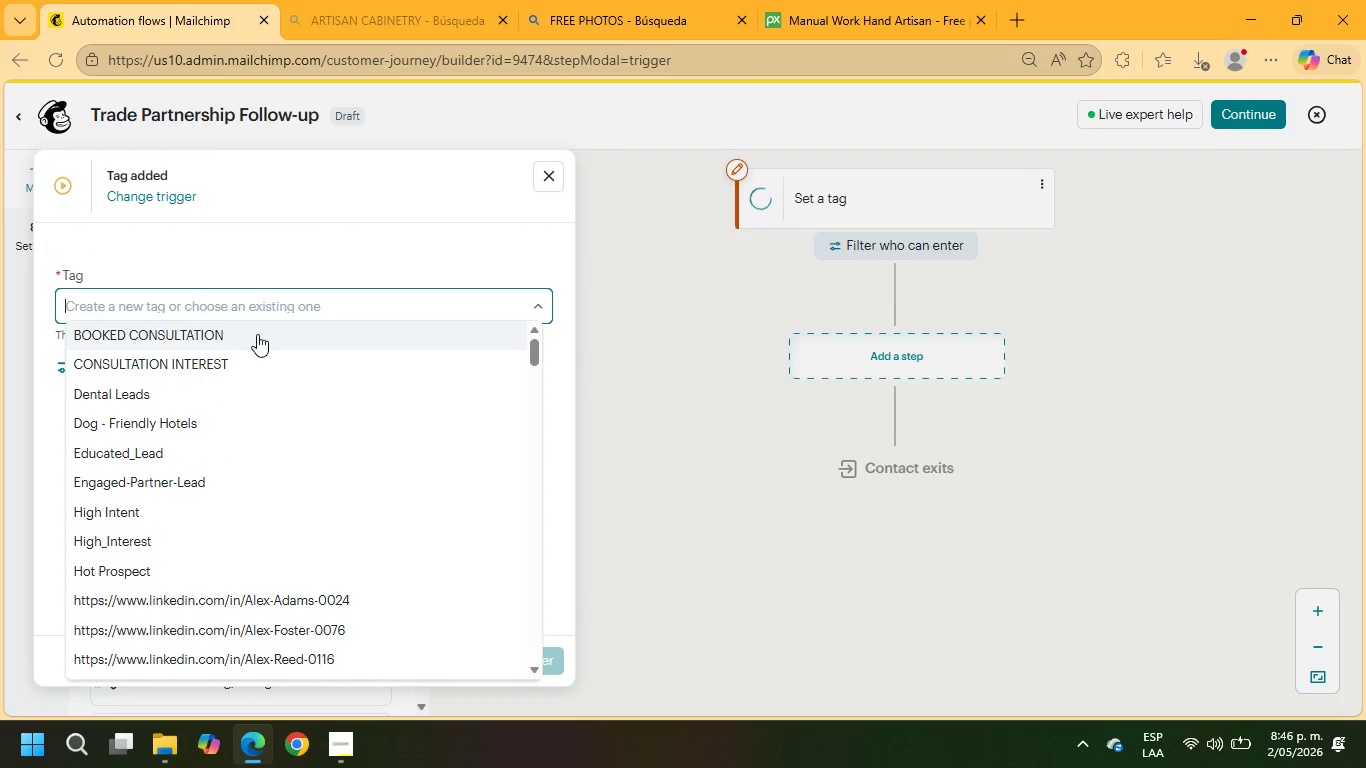 
type(linkedin)
key(Backspace)
key(Backspace)
key(Backspace)
 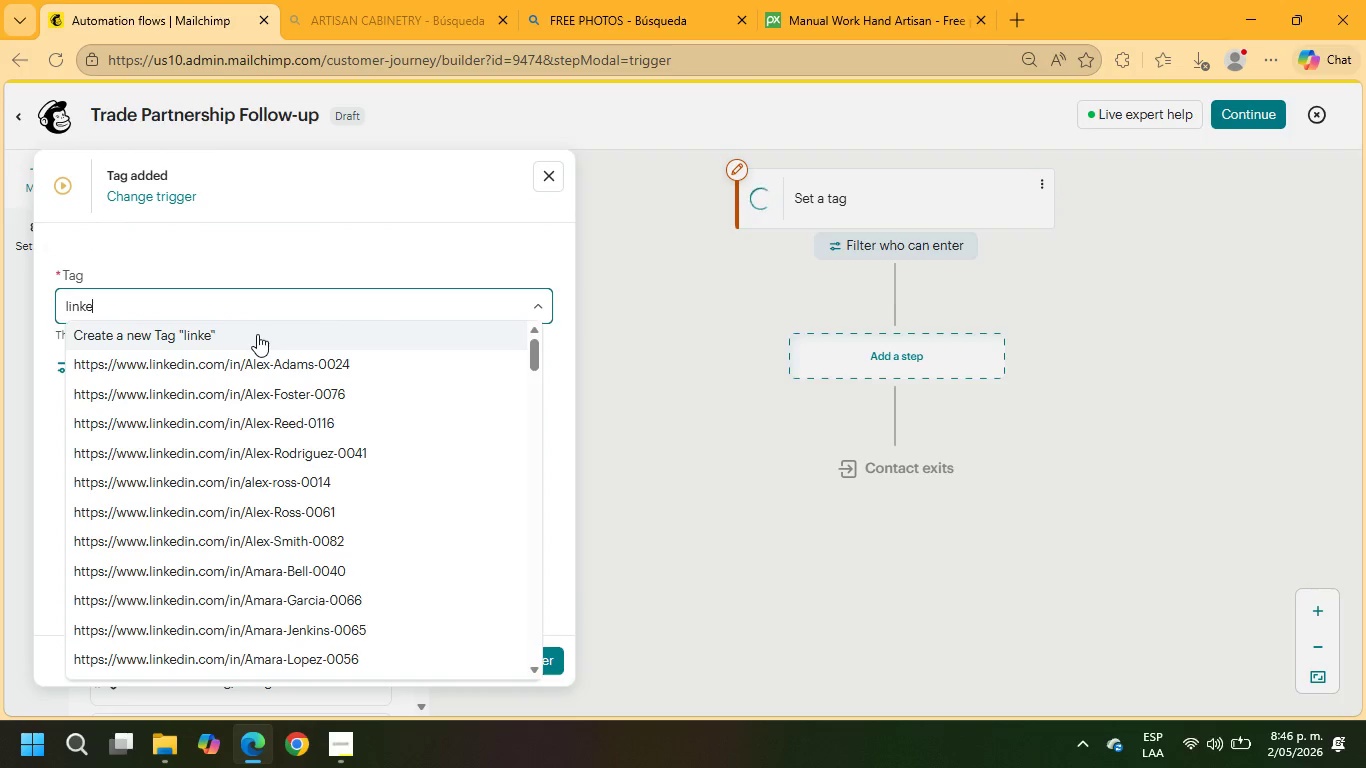 
hold_key(key=Backspace, duration=0.88)
 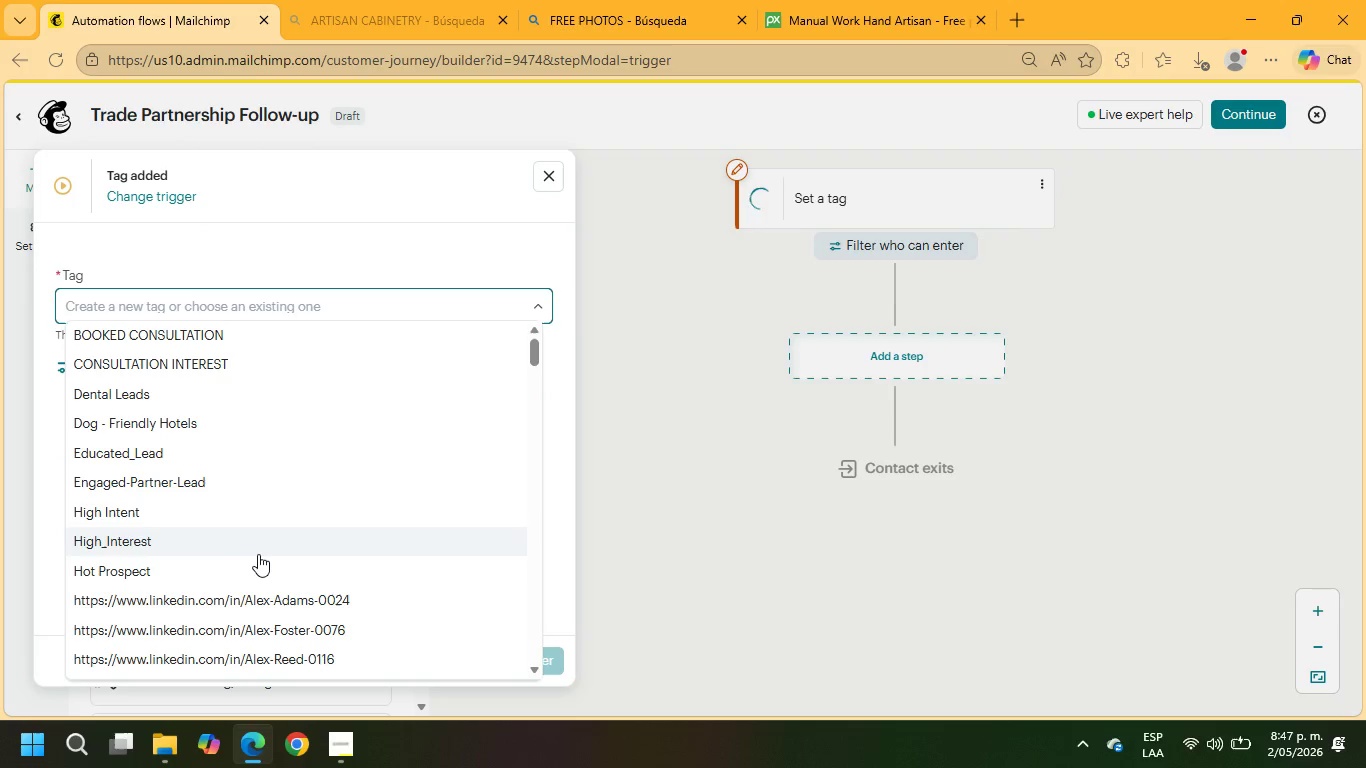 
scroll: coordinate [255, 576], scroll_direction: down, amount: 41.0
 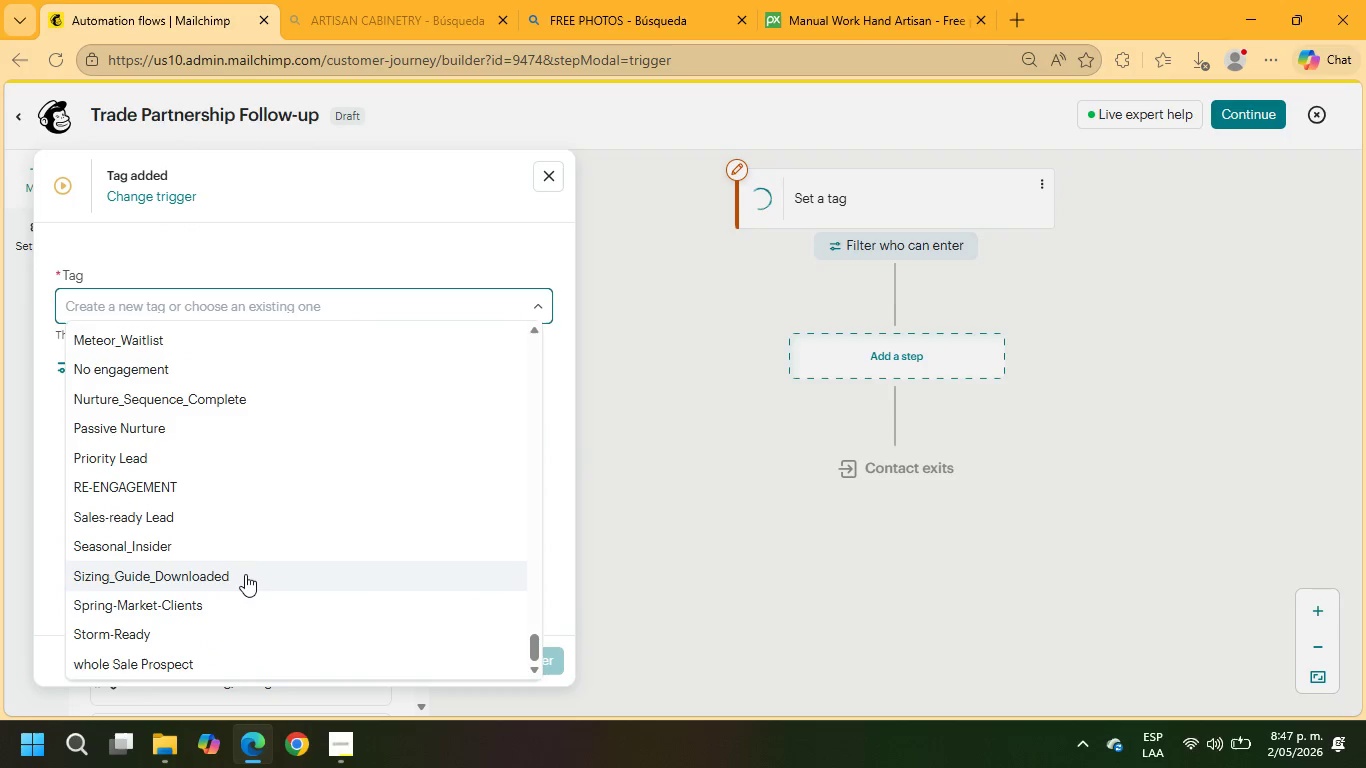 
scroll: coordinate [241, 574], scroll_direction: up, amount: 2.0
 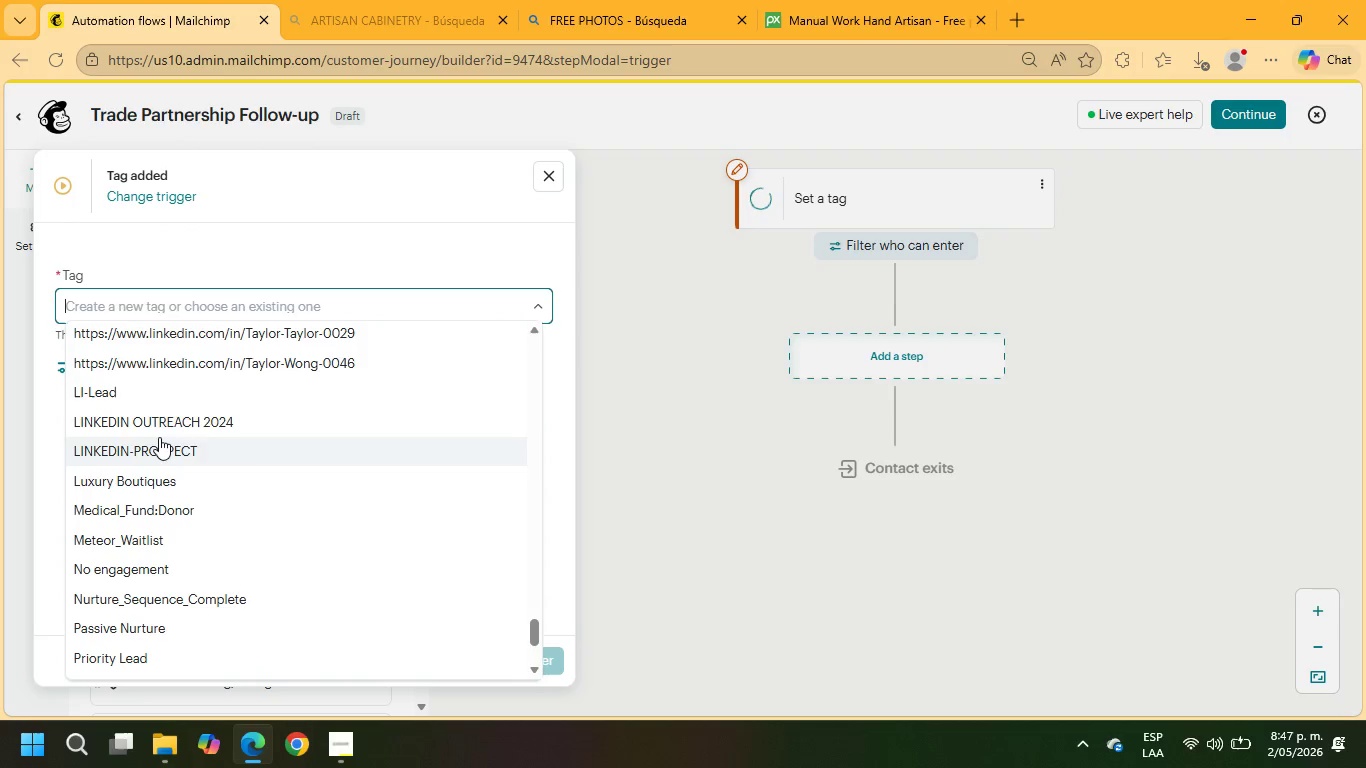 
left_click([161, 424])
 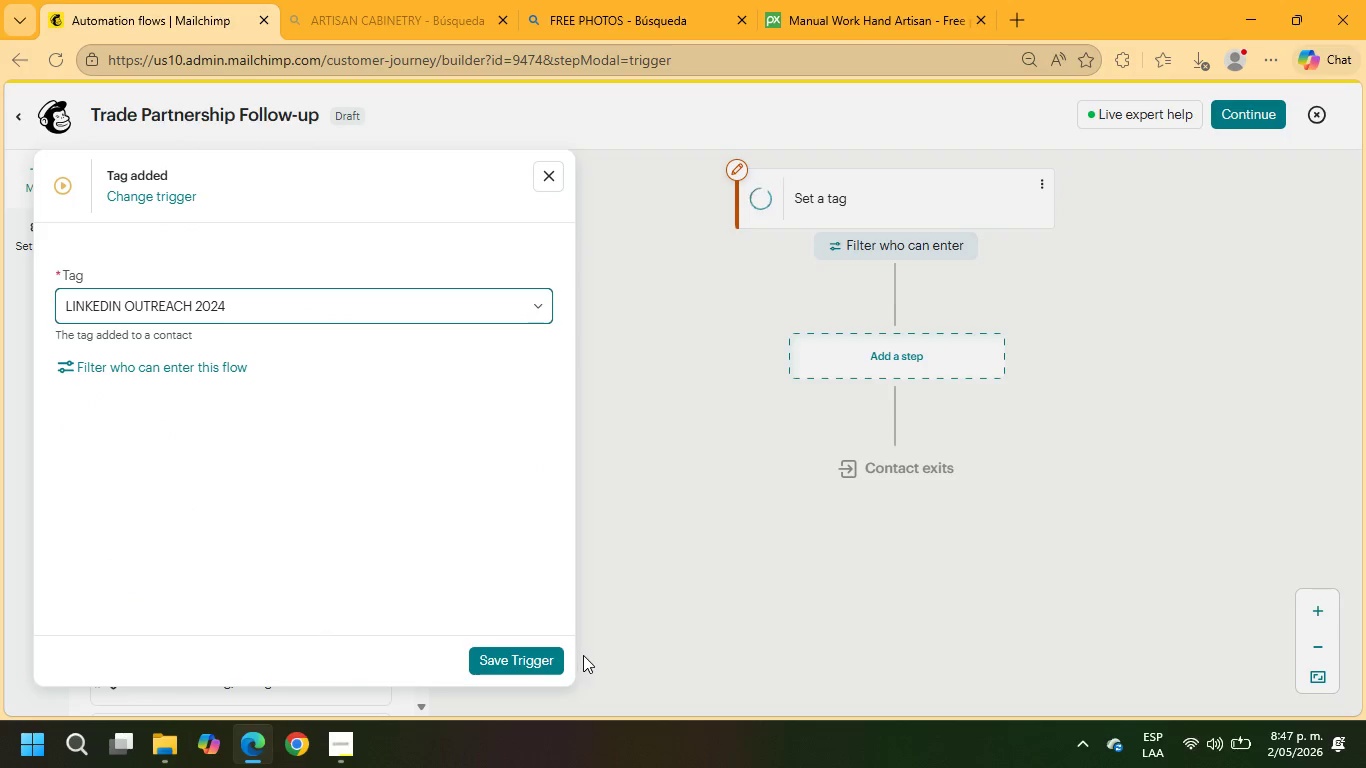 
left_click([524, 655])
 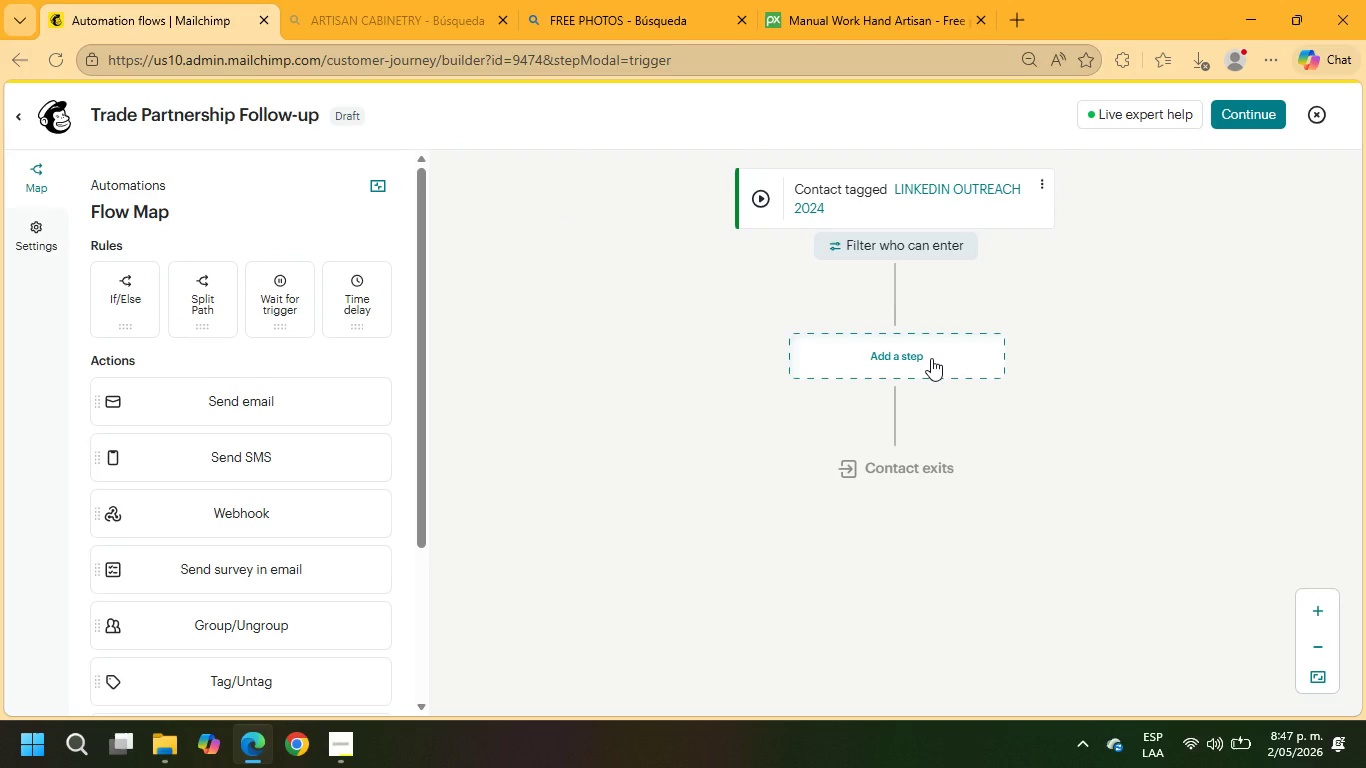 
wait(5.61)
 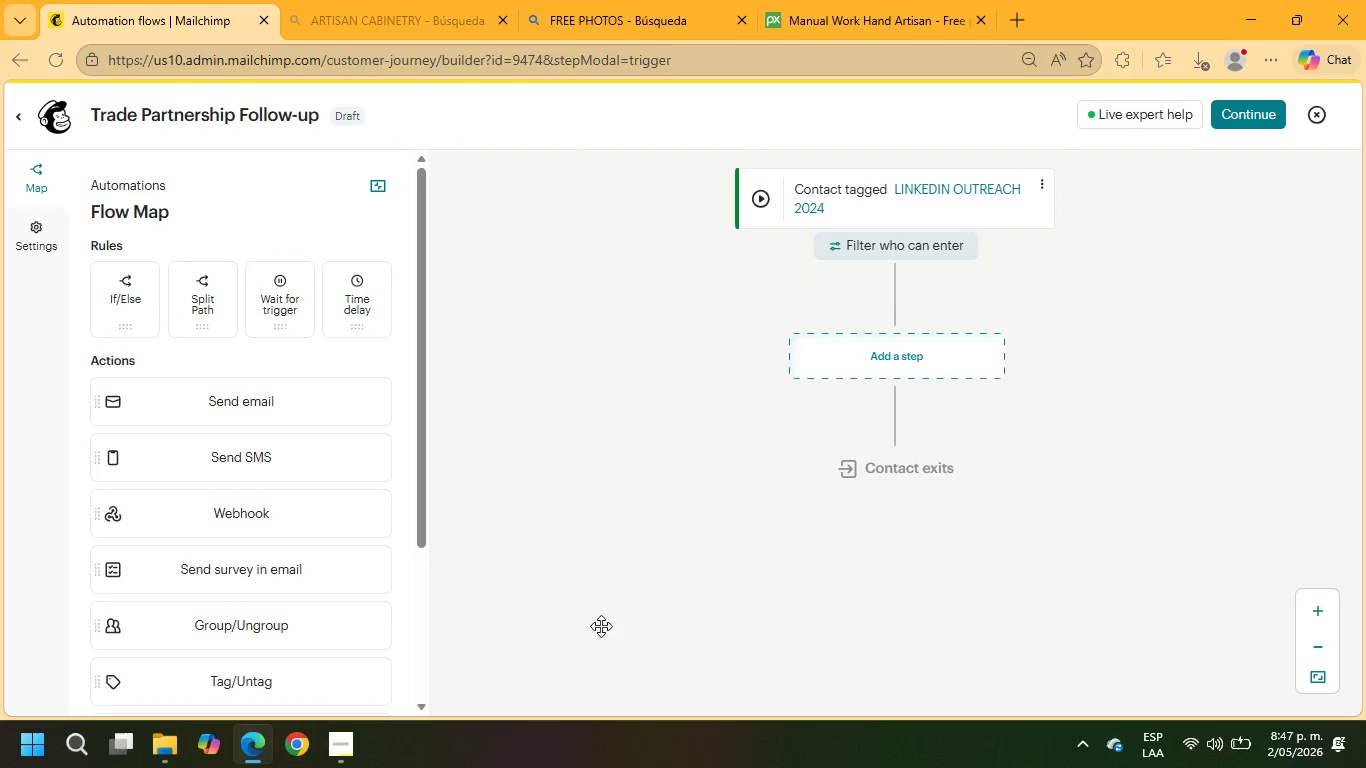 
left_click([923, 358])
 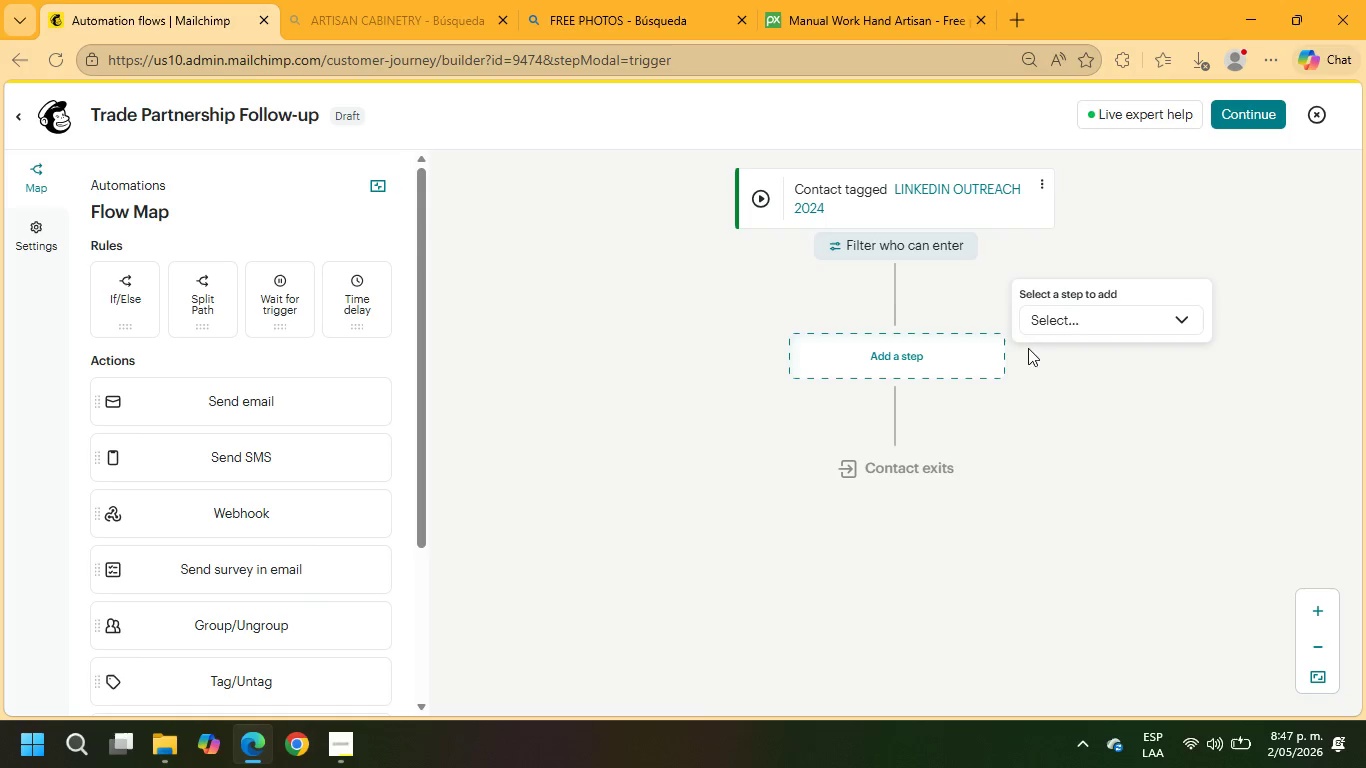 
left_click([1042, 328])
 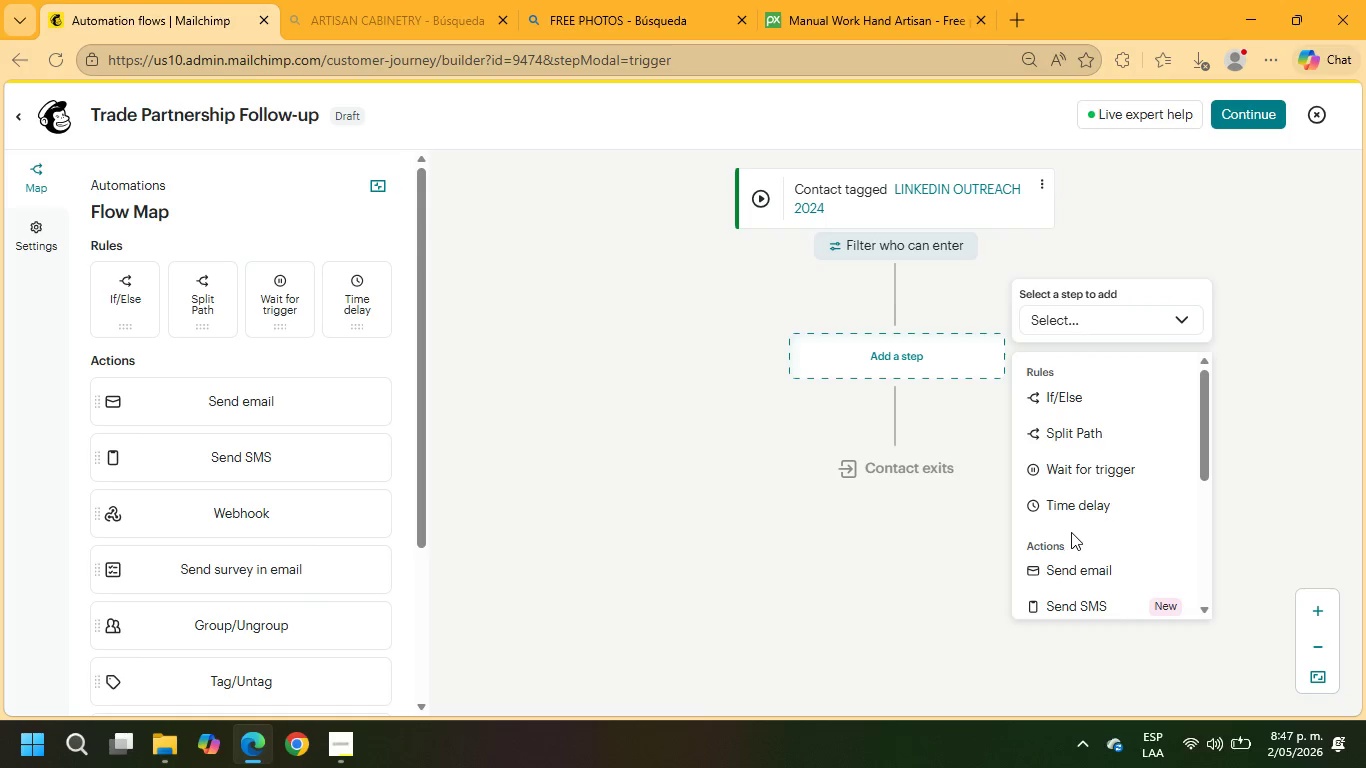 
left_click([1071, 565])
 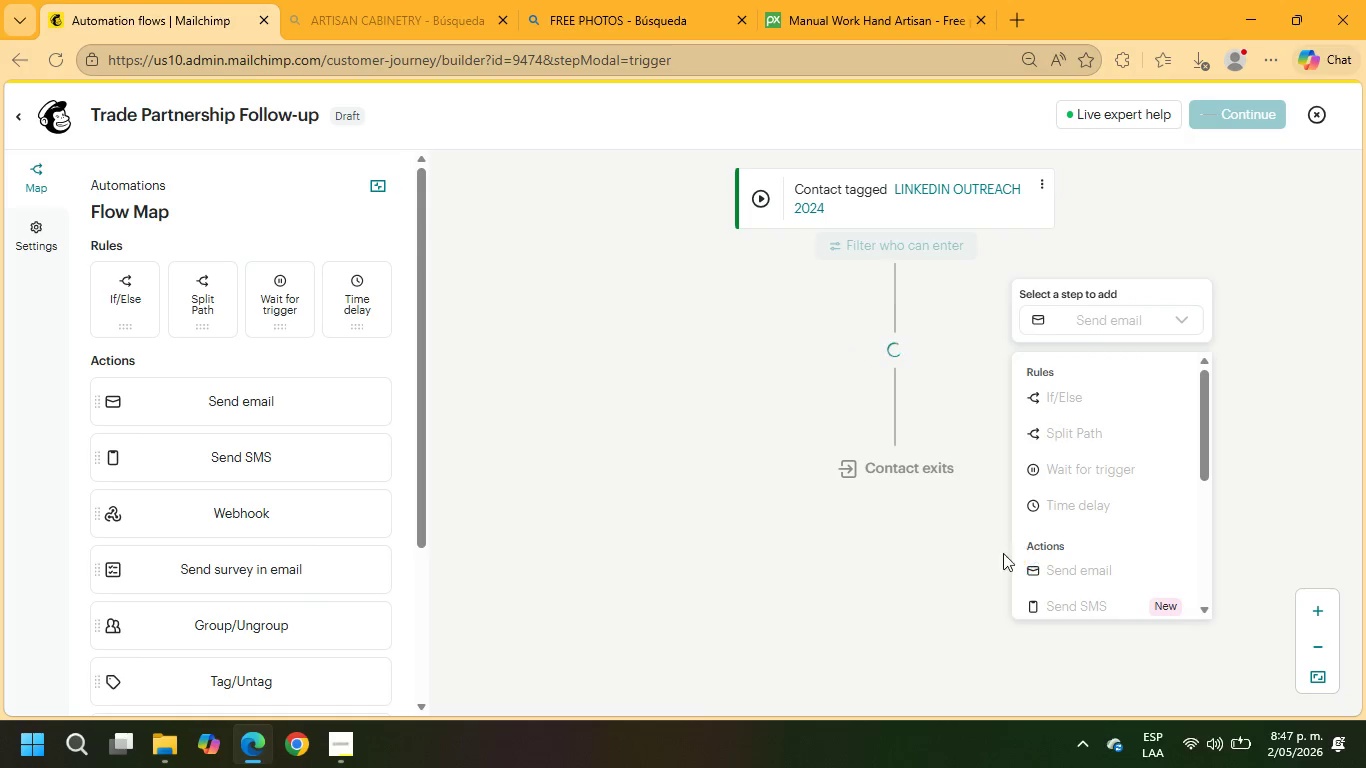 
mouse_move([976, 521])
 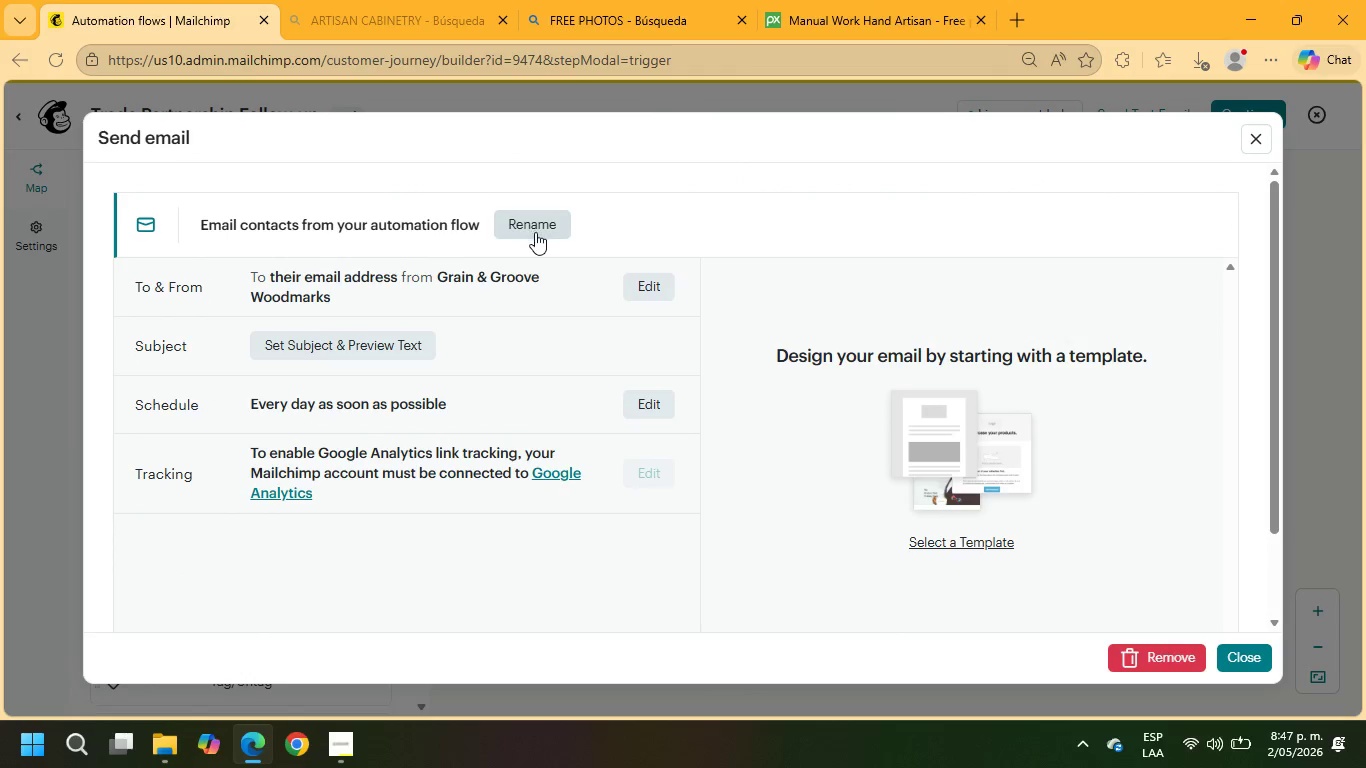 
left_click([535, 232])
 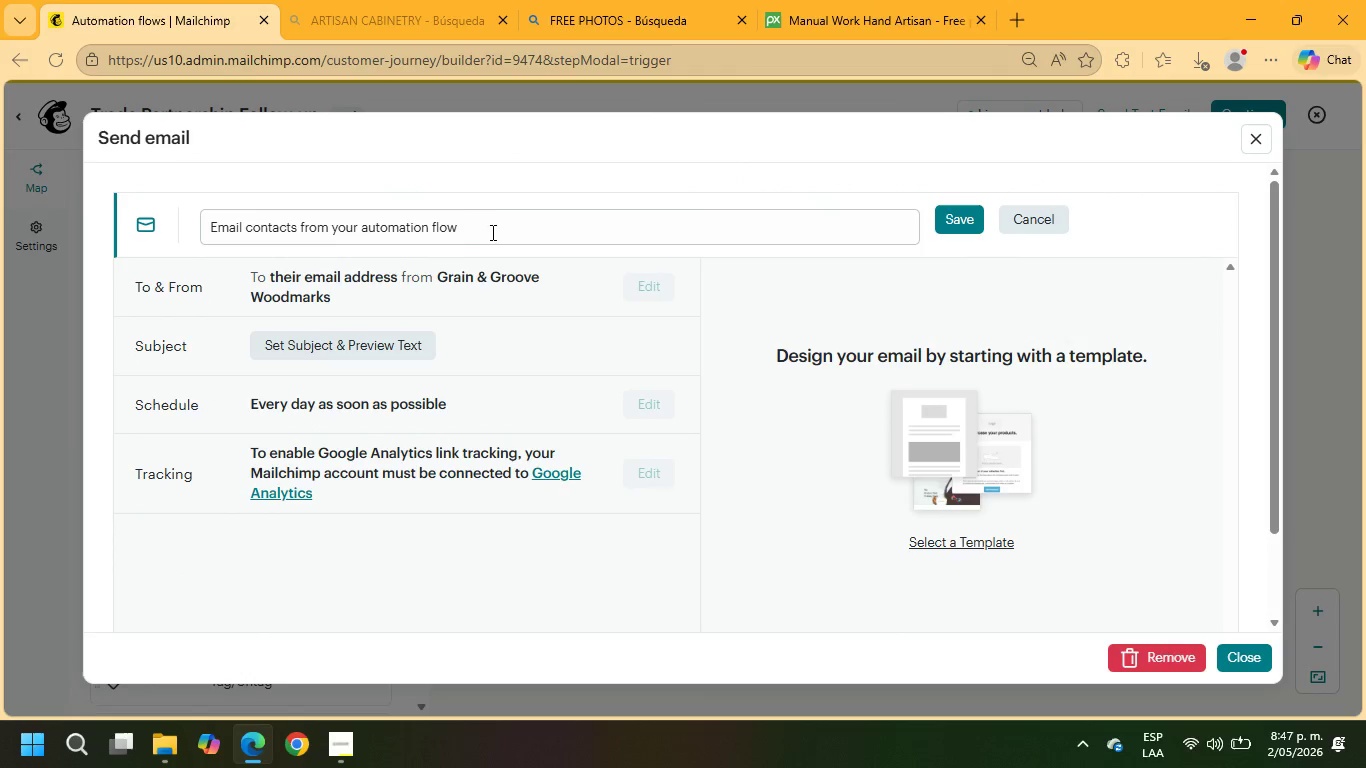 
left_click_drag(start_coordinate=[494, 226], to_coordinate=[70, 205])
 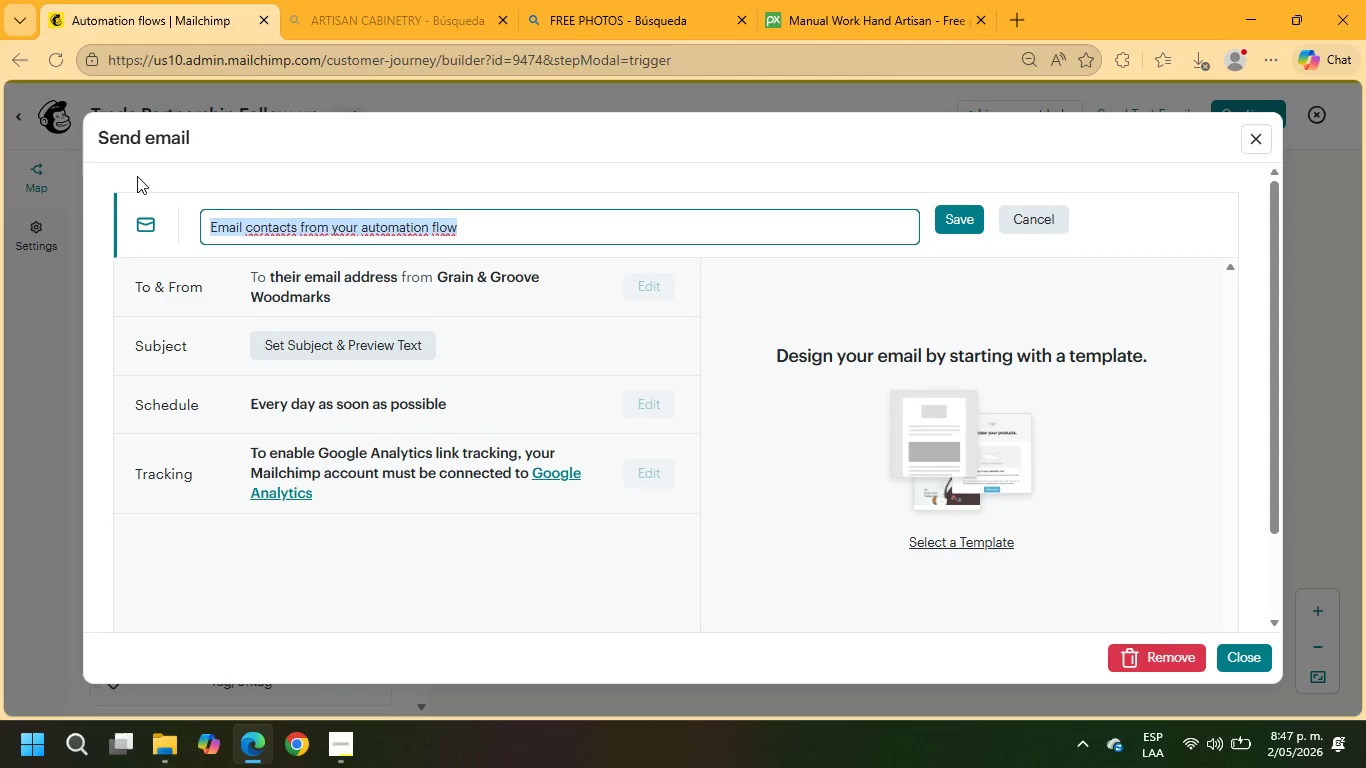 
type(Welcome Trade Partner)
 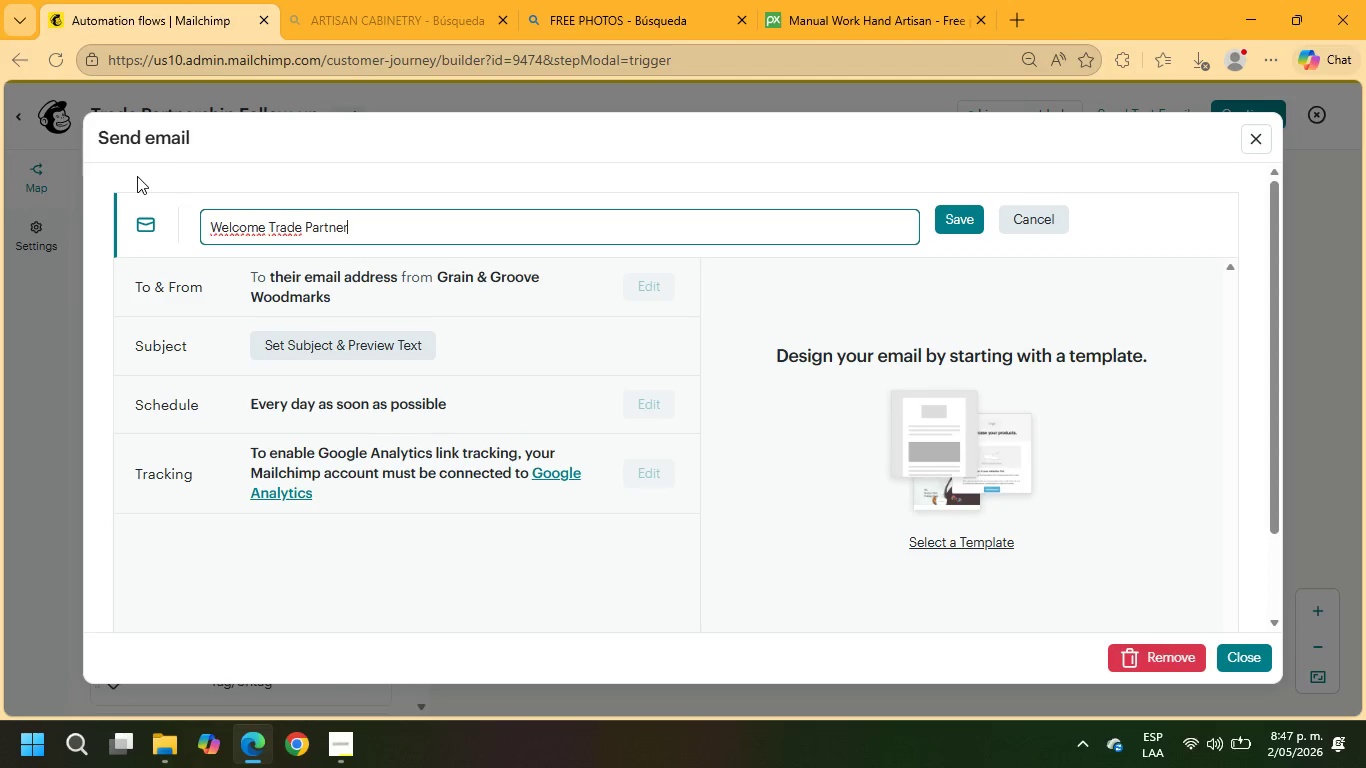 
left_click([403, 349])
 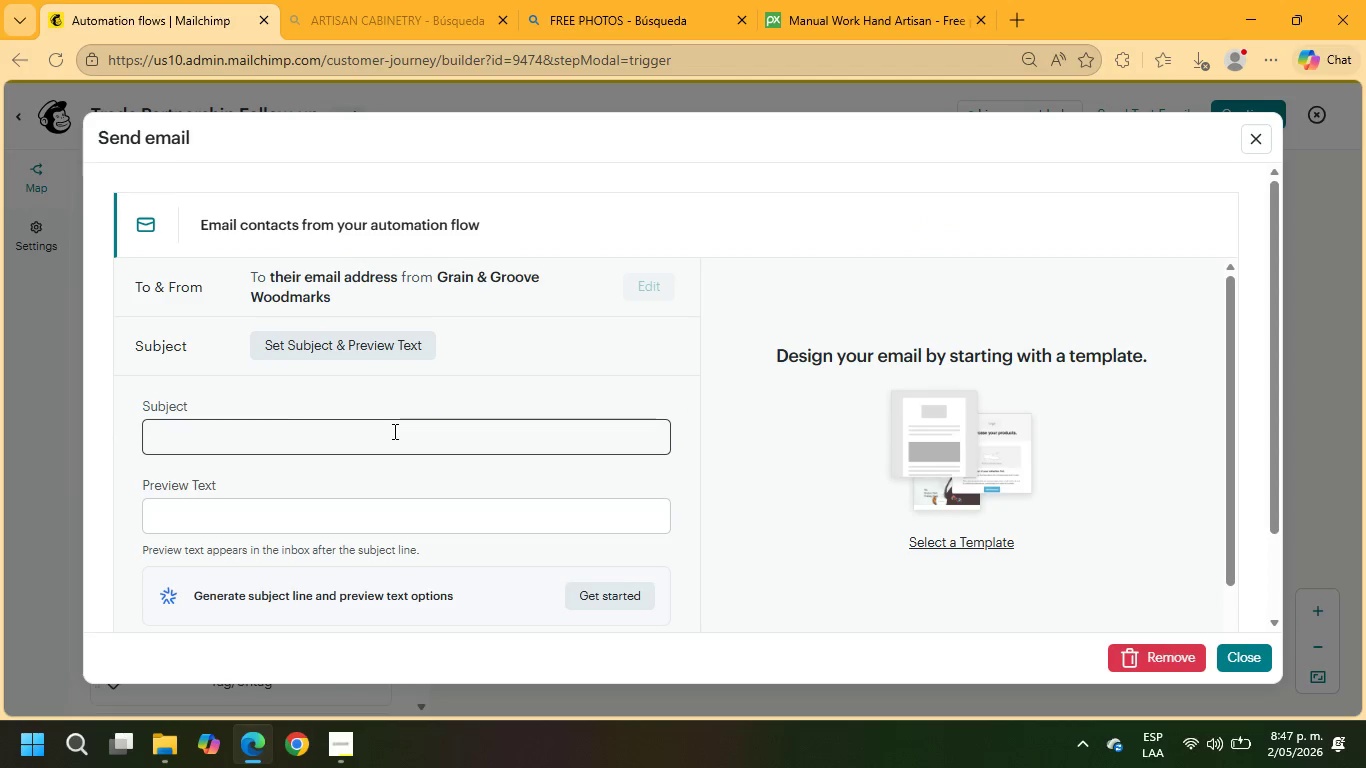 
left_click([393, 431])
 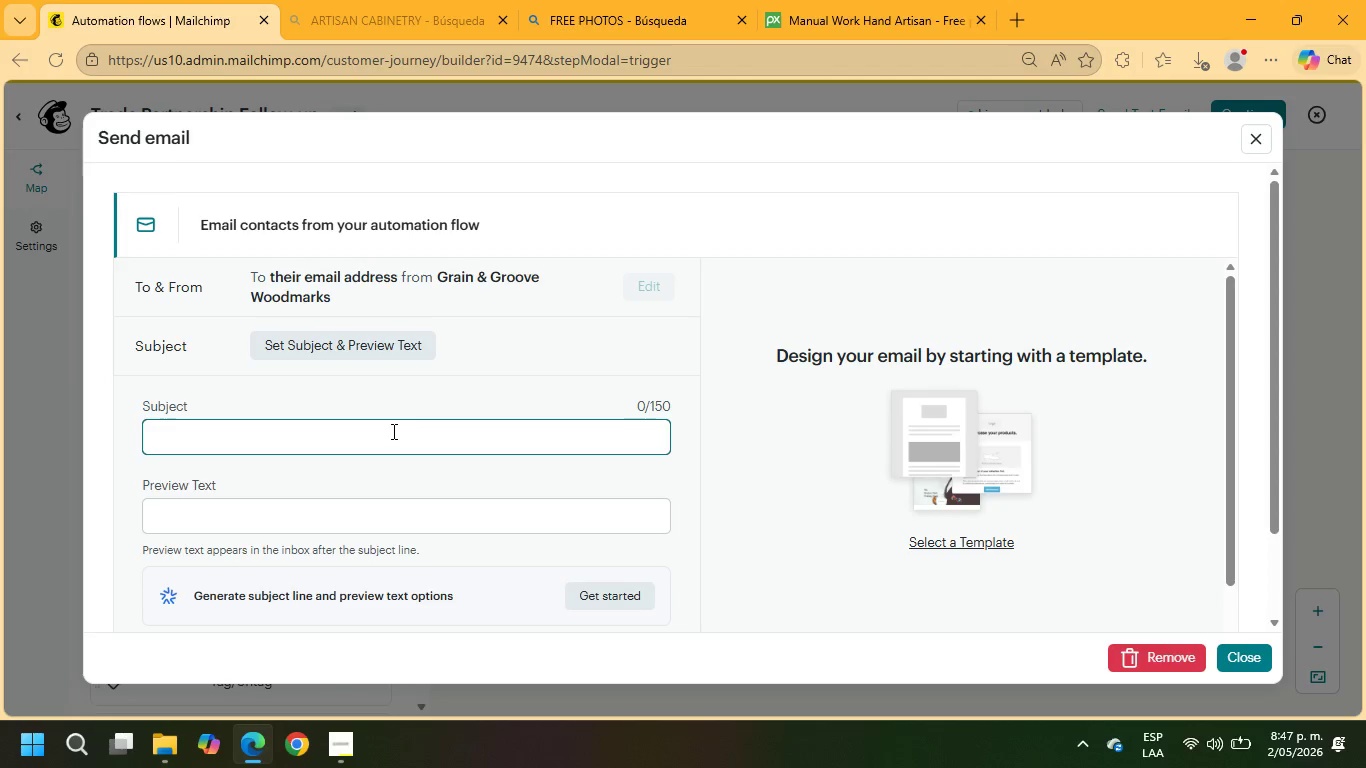 
type(Thank you for your interest un partnering with Grain ^ Groove)
 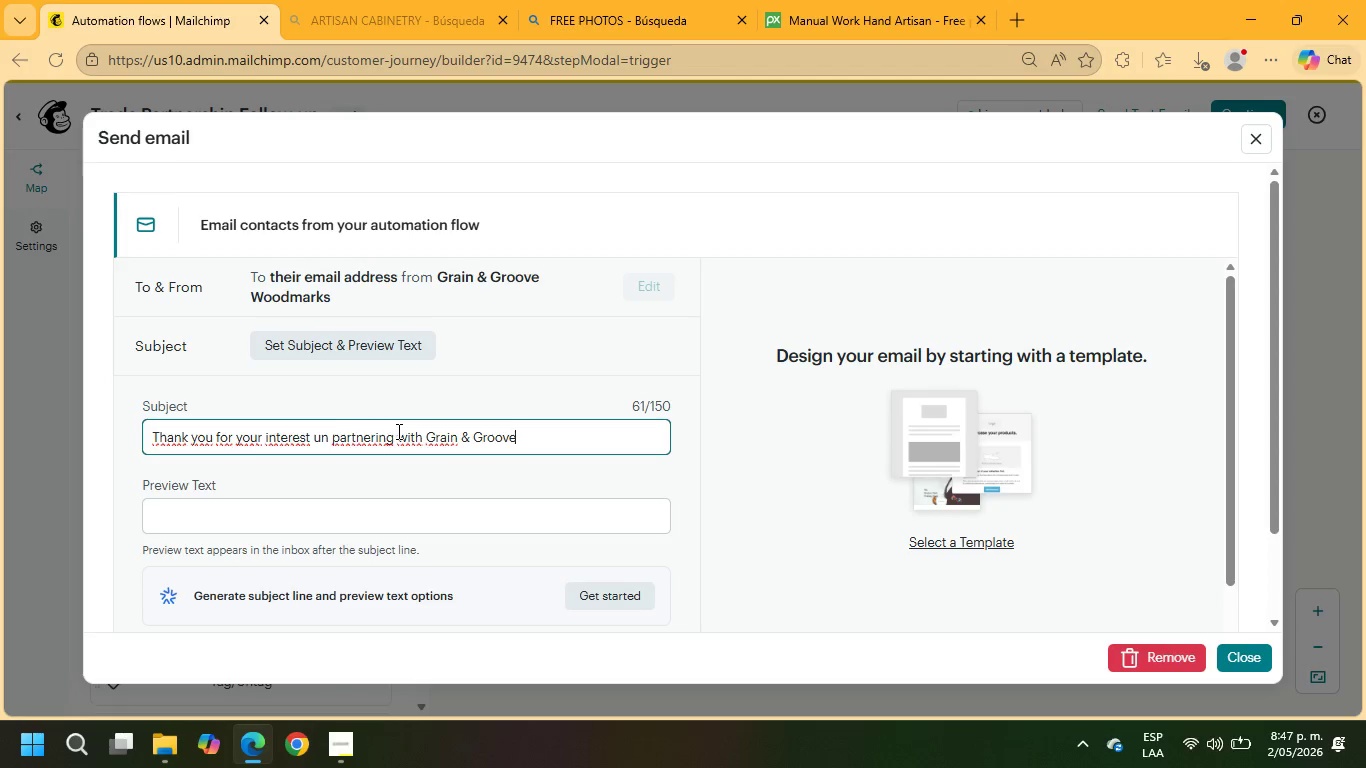 
scroll: coordinate [417, 452], scroll_direction: down, amount: 2.0
 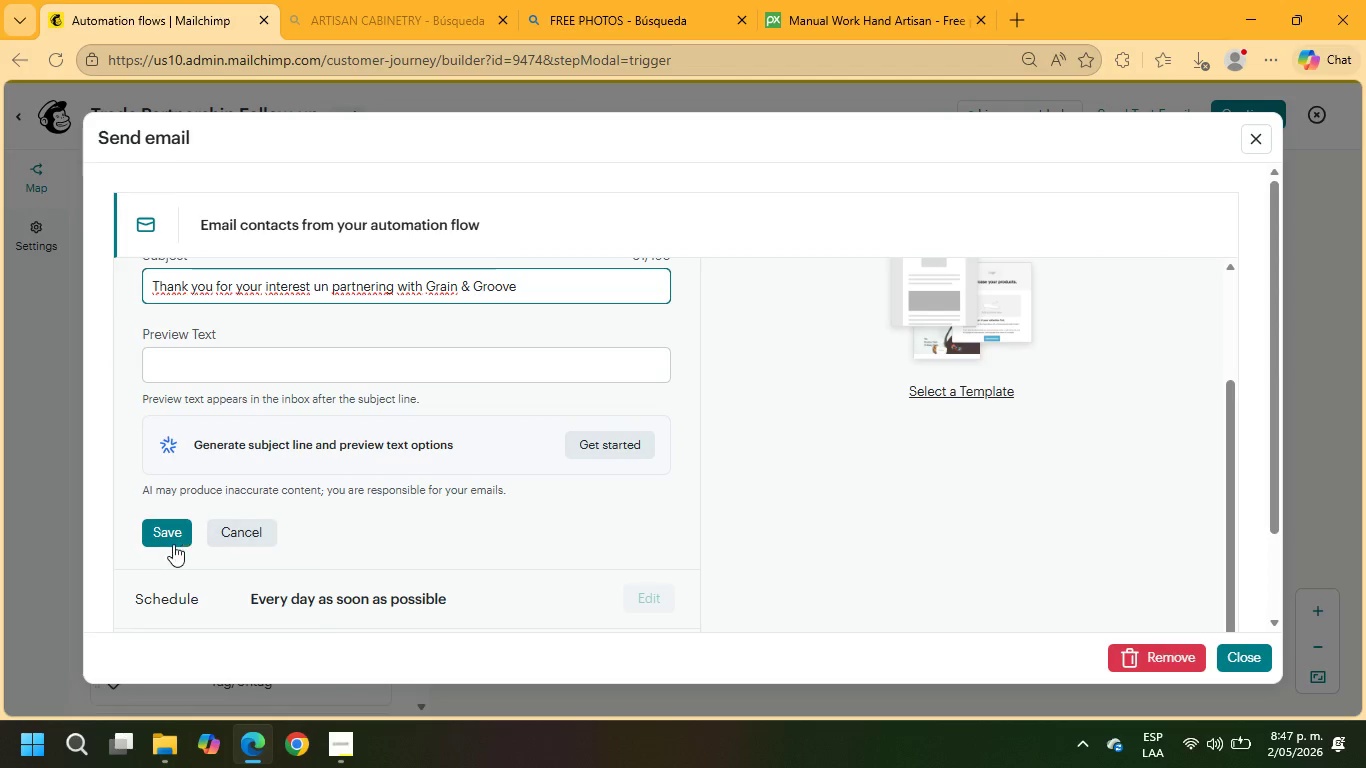 
left_click([172, 532])
 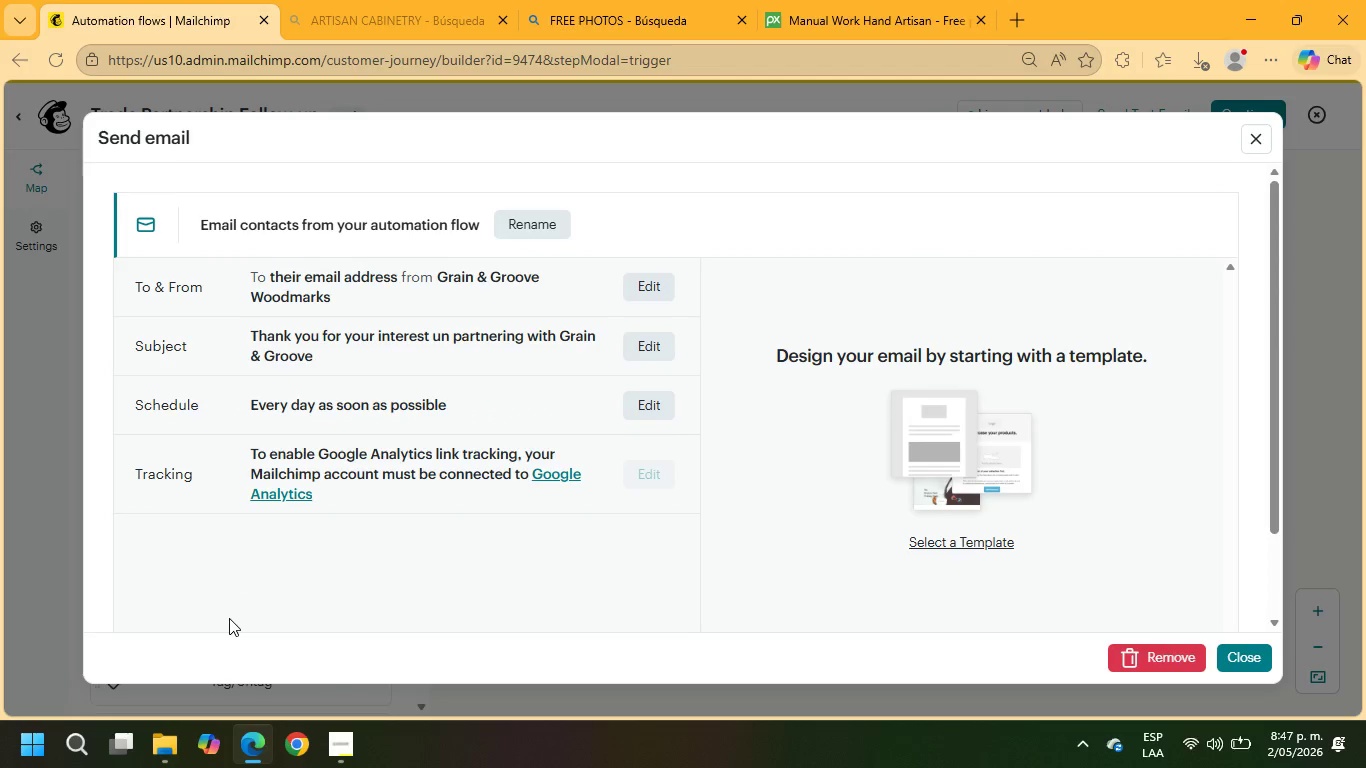 
wait(5.45)
 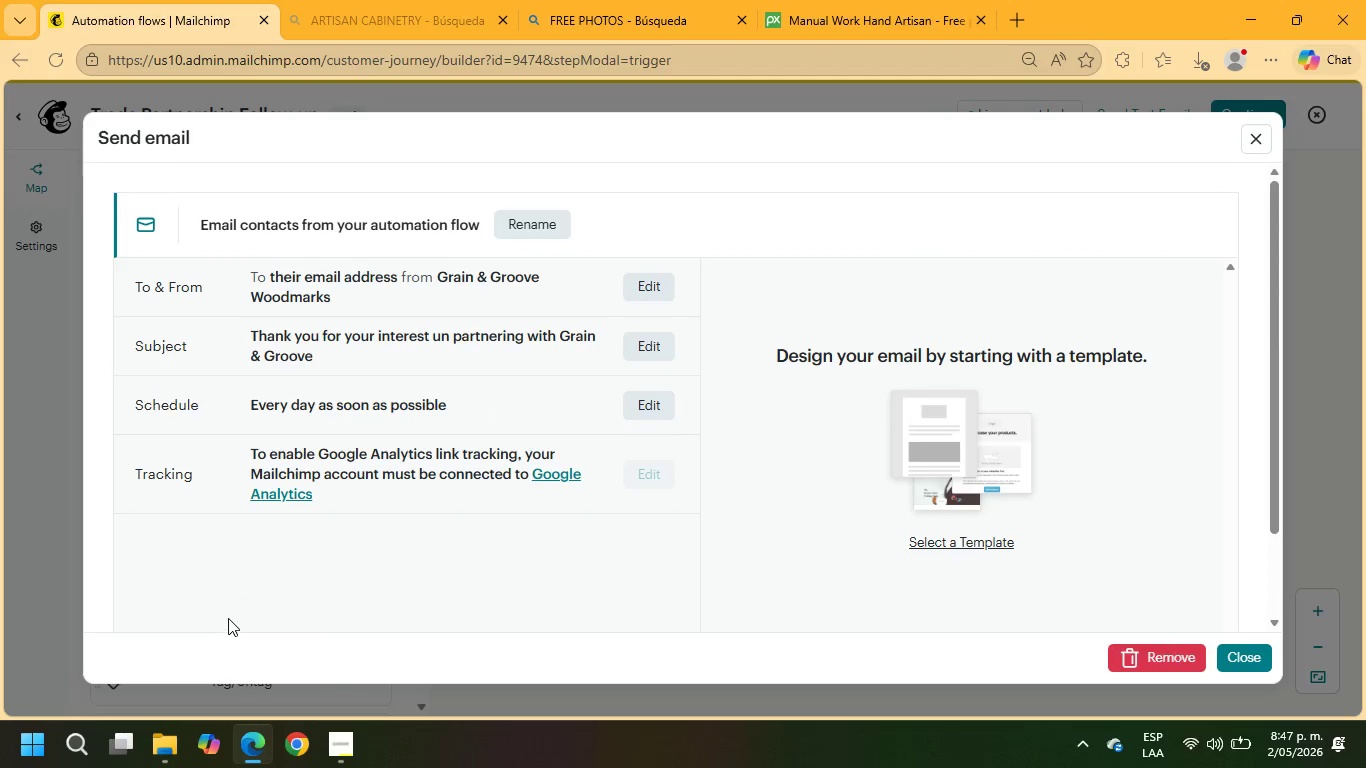 
left_click([935, 546])
 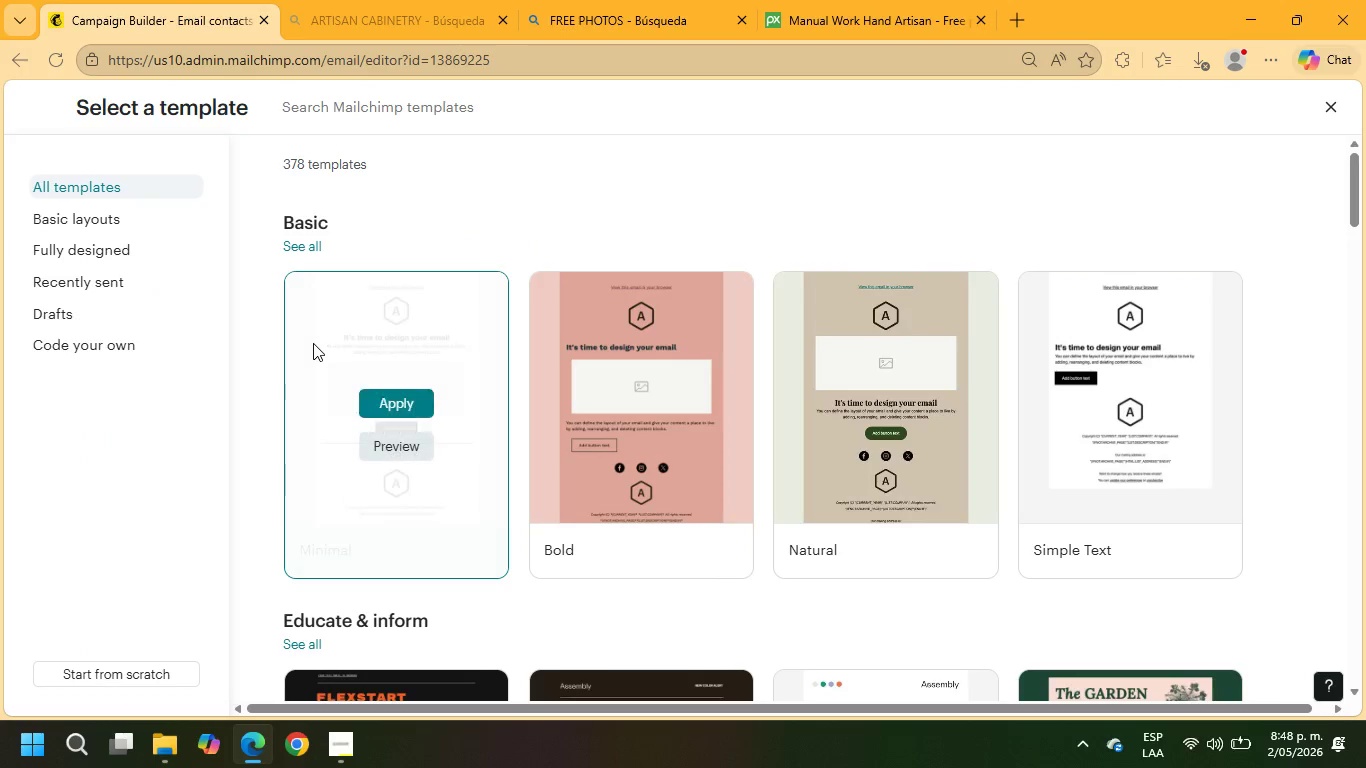 
left_click([408, 410])
 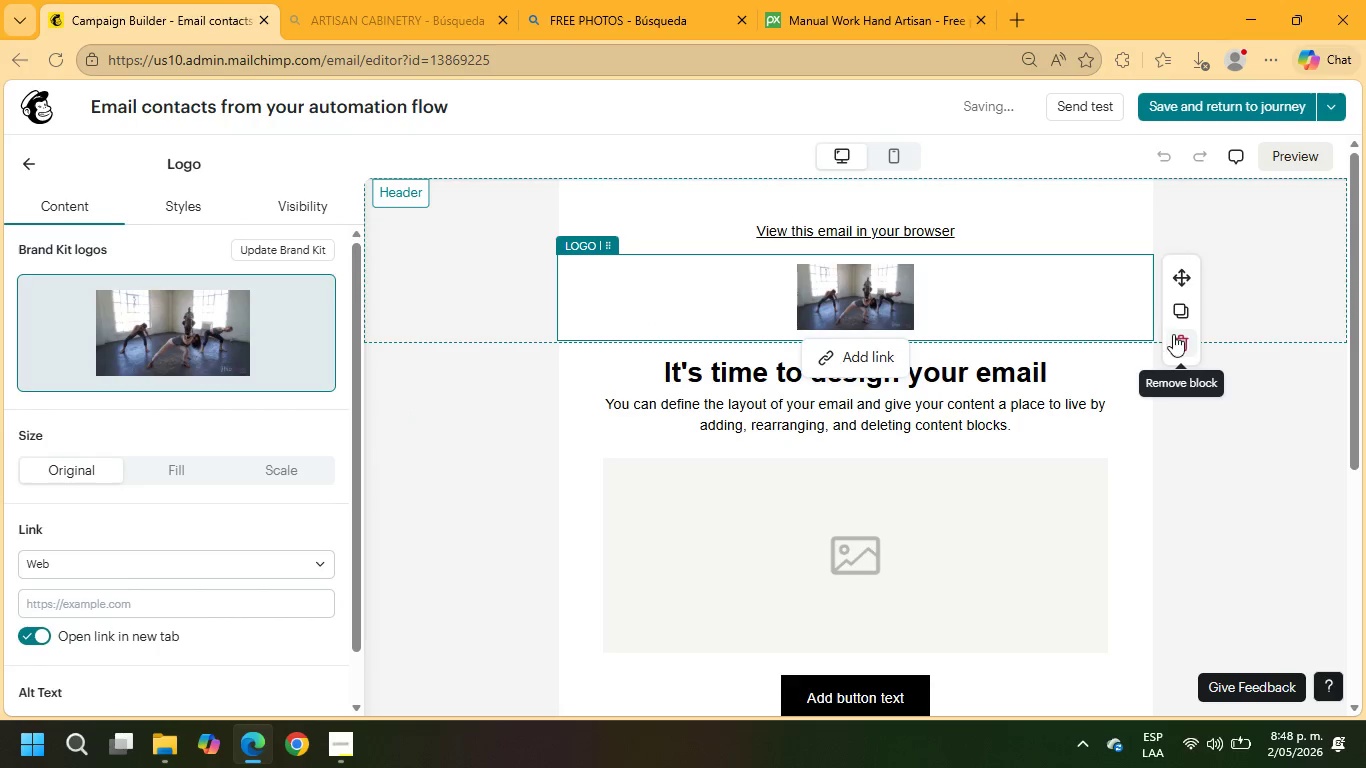 
wait(6.3)
 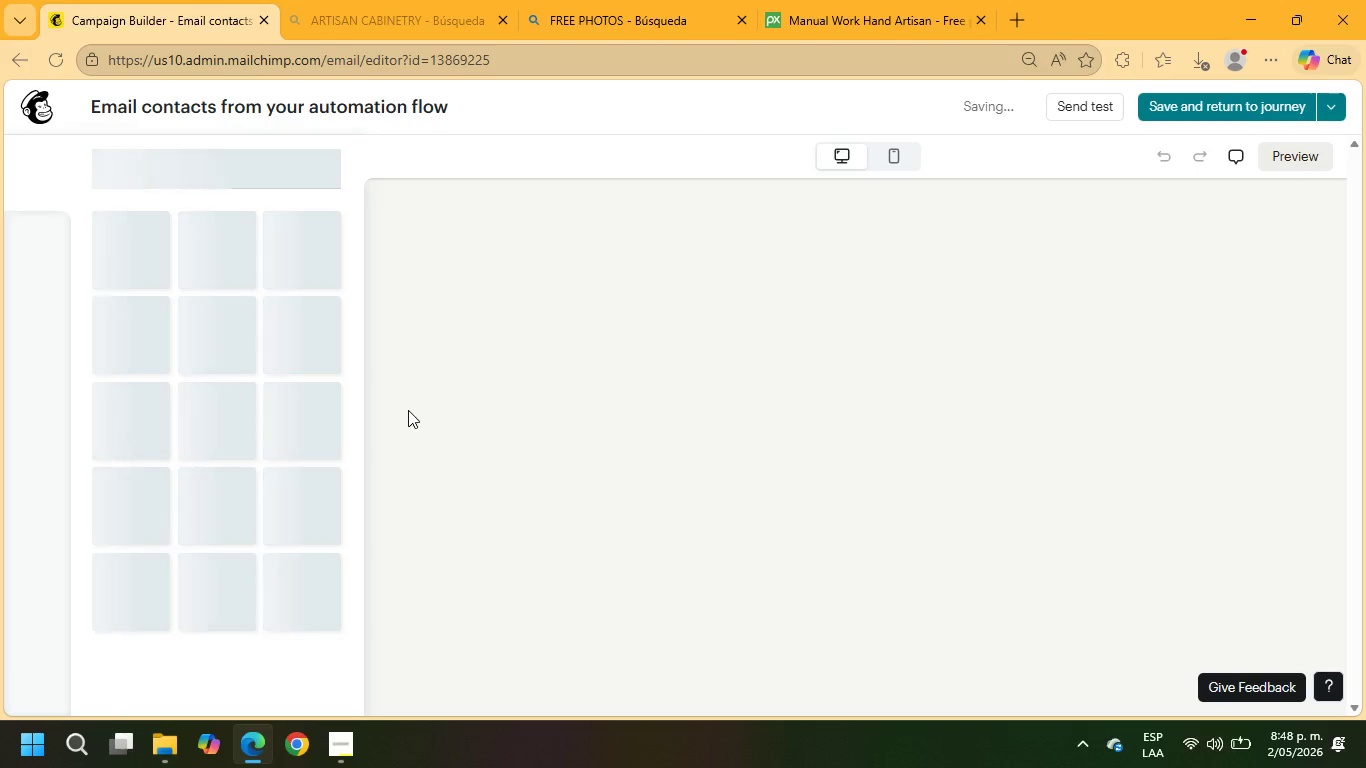 
left_click_drag(start_coordinate=[1048, 287], to_coordinate=[642, 293])
 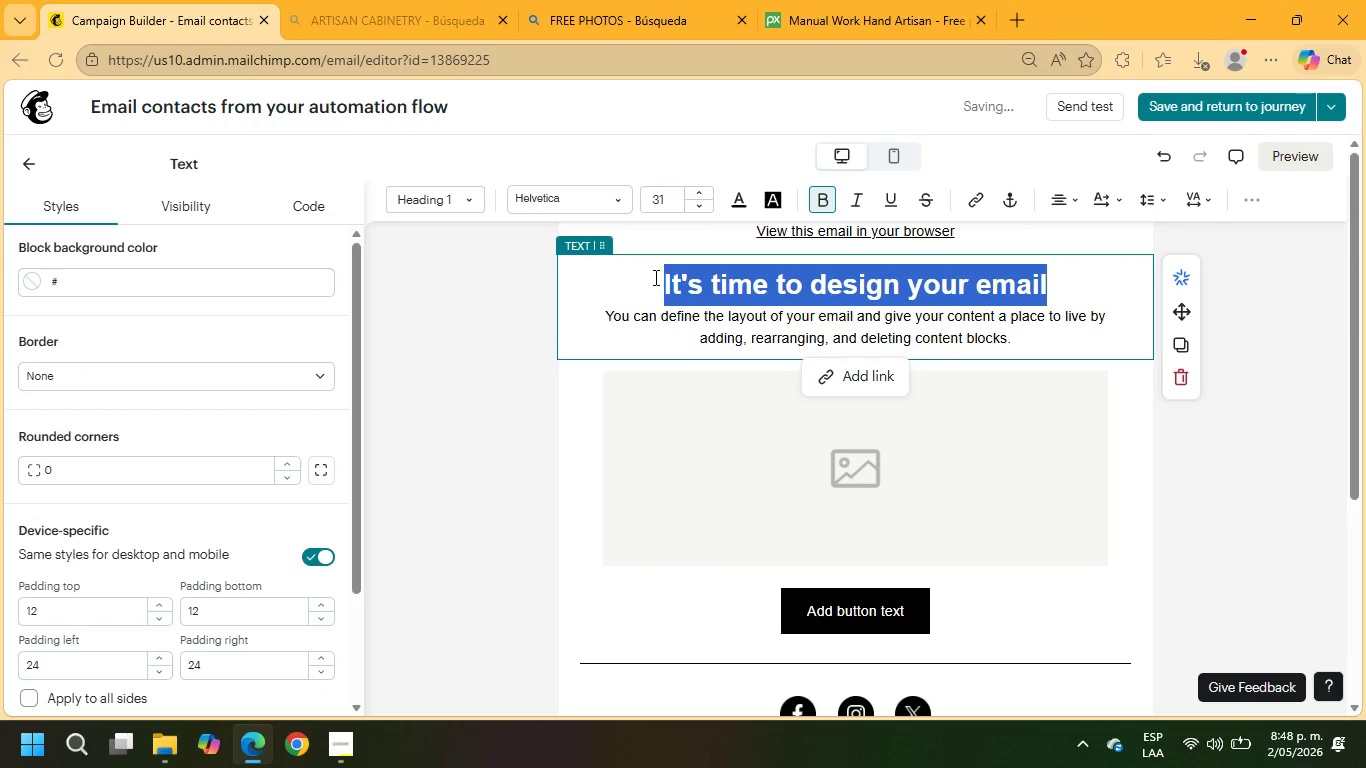 
type(Hi +\FNAME)
 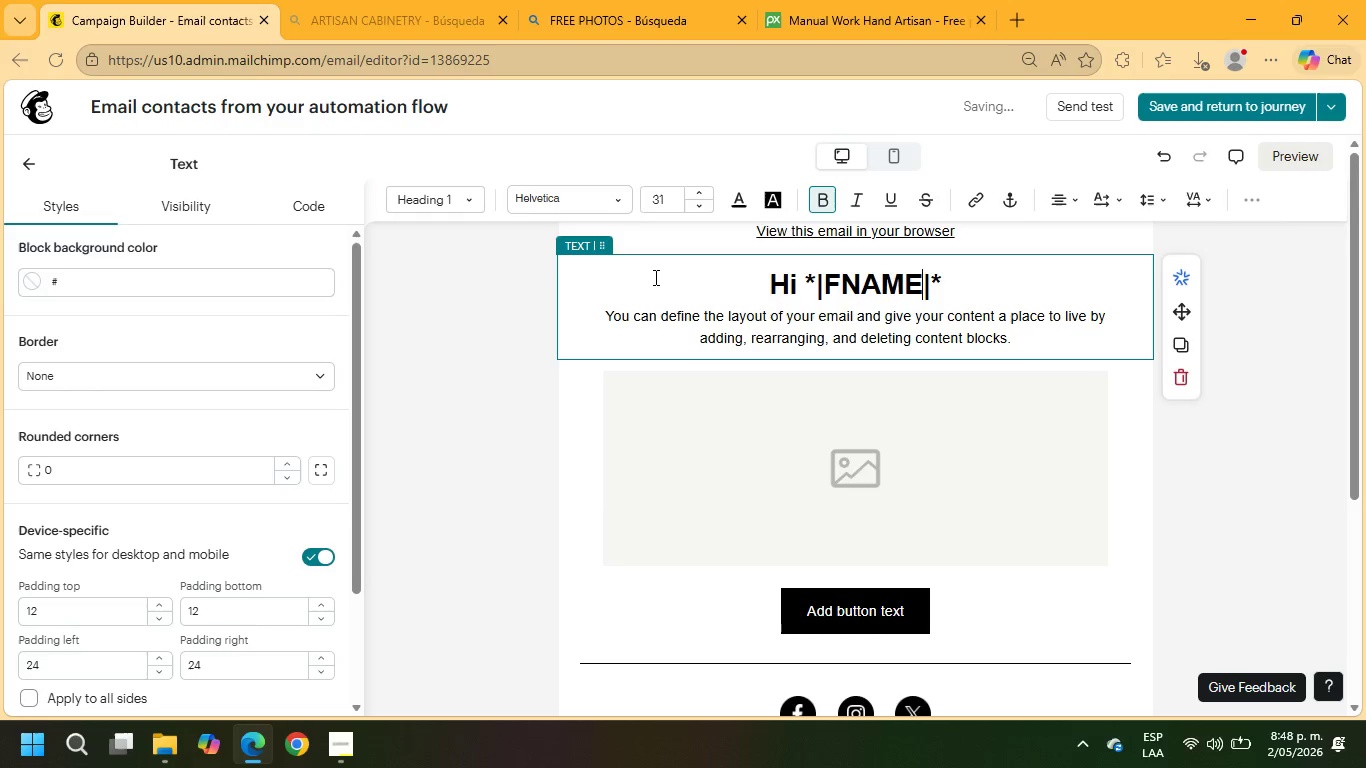 
key(ArrowRight)
 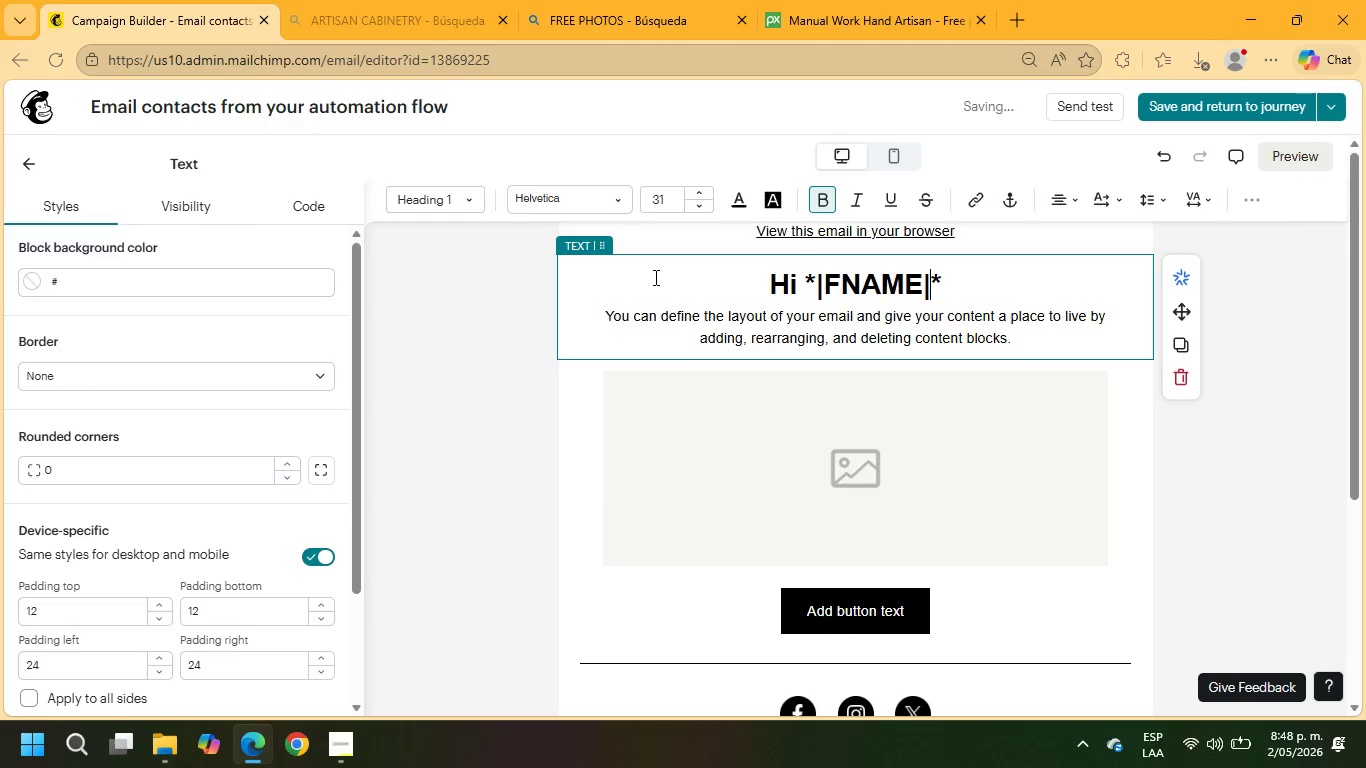 
key(ArrowRight)
 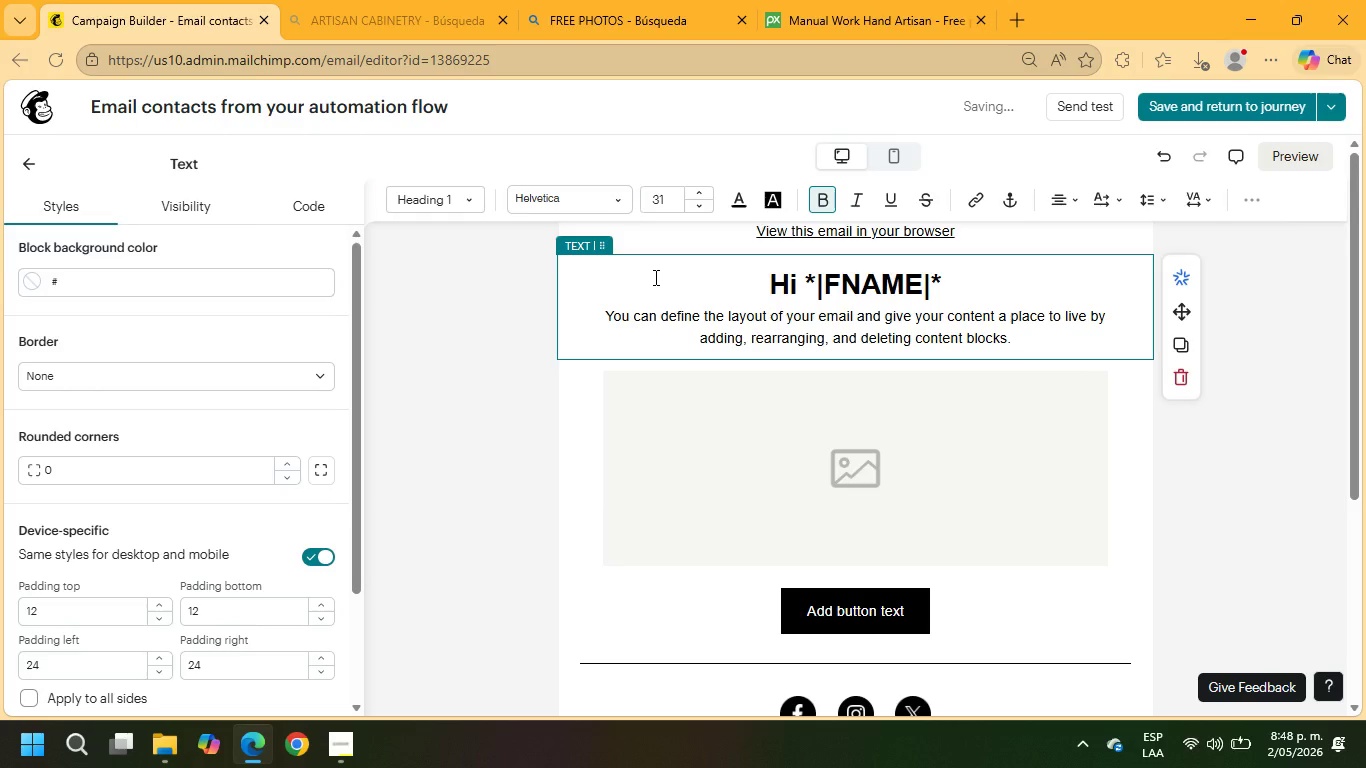 
key(Space)
 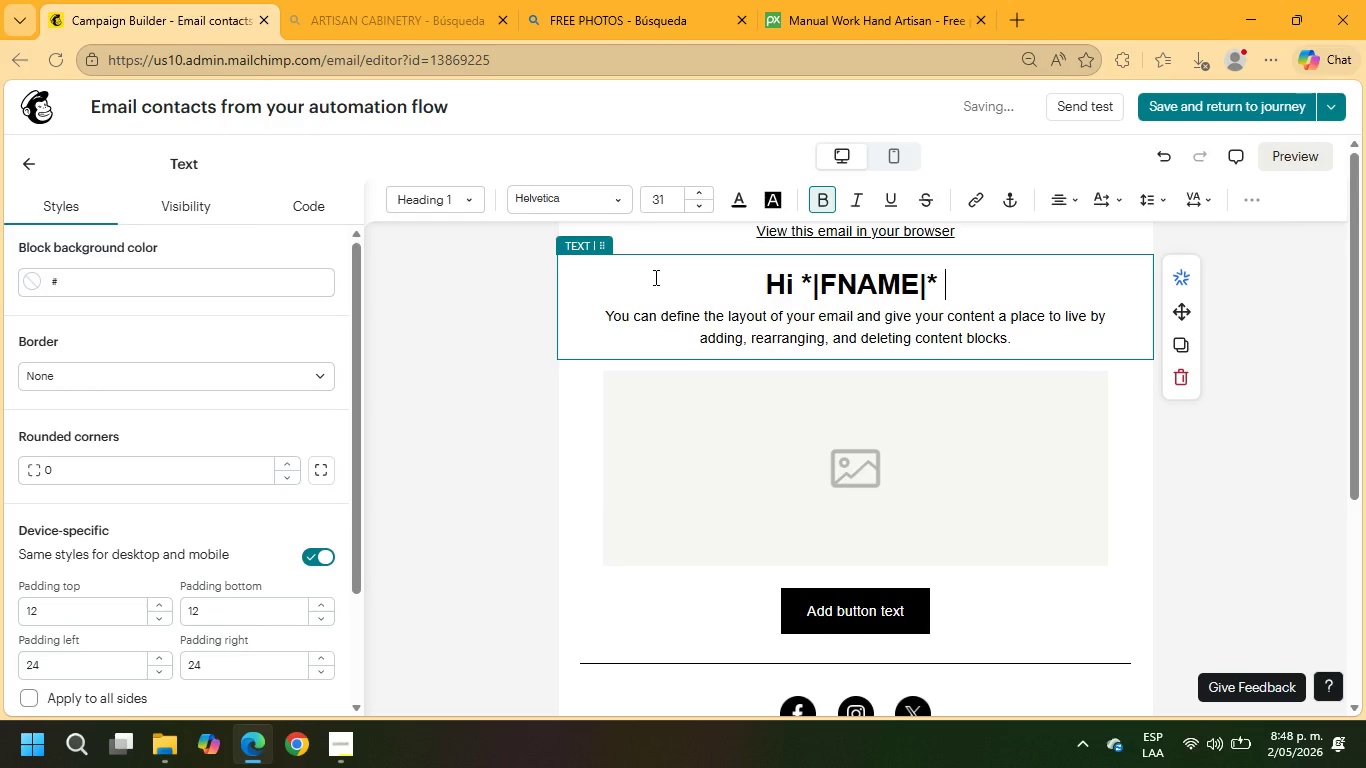 
key(Comma)
 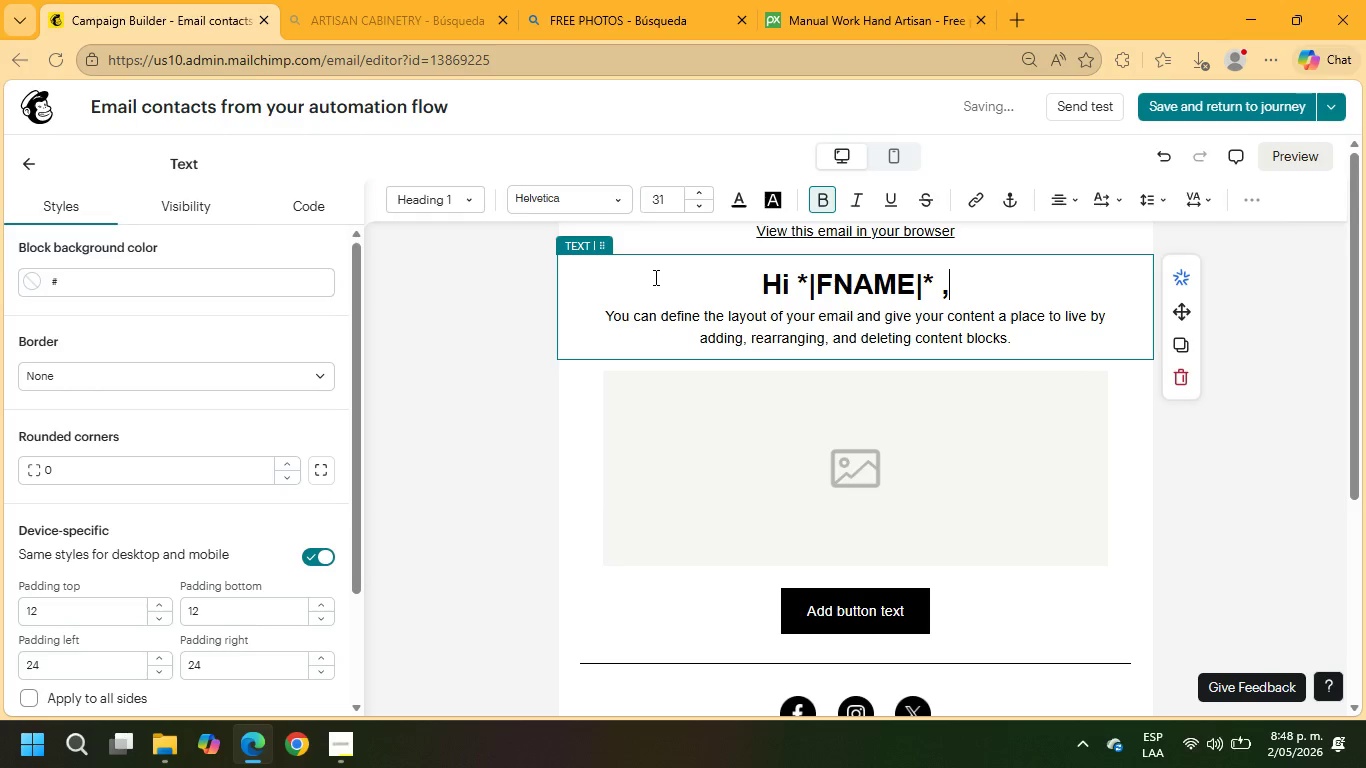 
key(Space)
 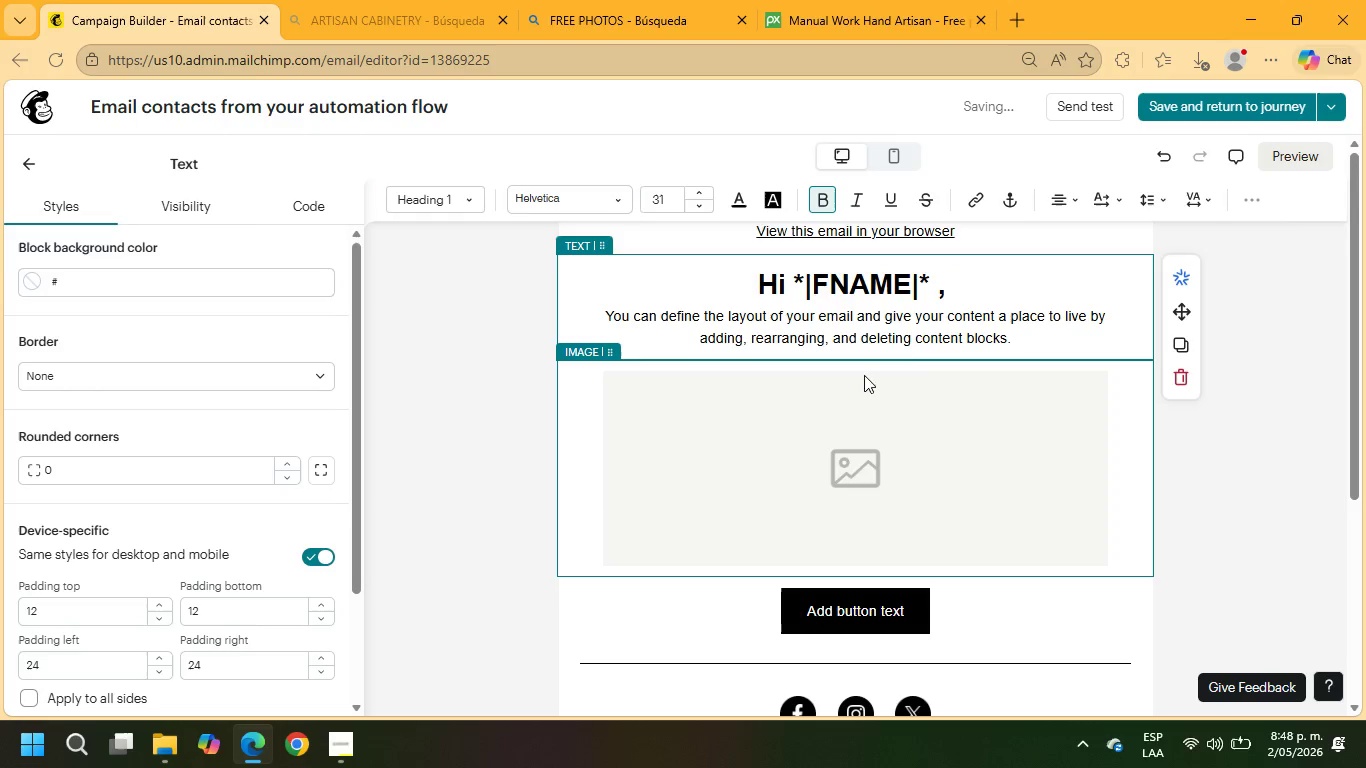 
left_click_drag(start_coordinate=[1019, 337], to_coordinate=[557, 323])
 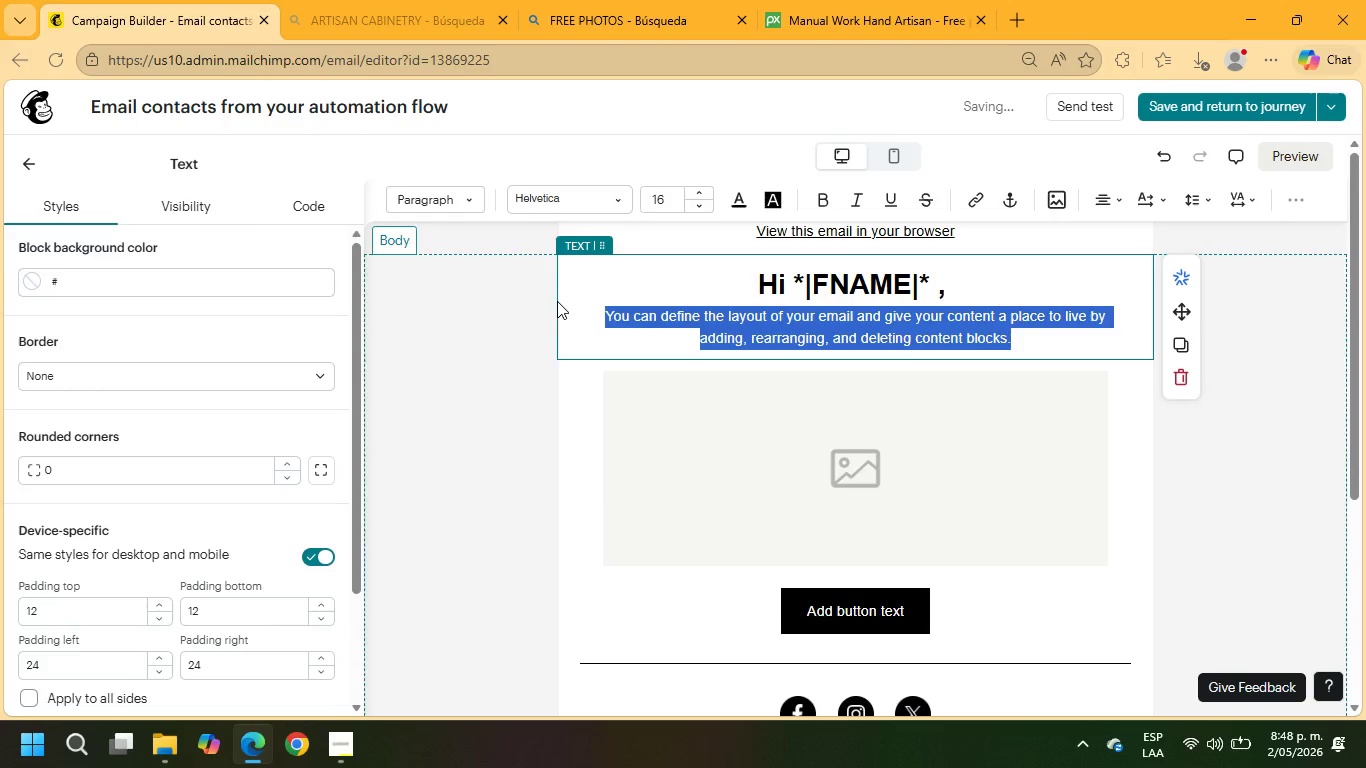 
type(THANK YOU FOR YOUR INTEREST U)
key(Backspace)
type(IN ESTABLIISHING A TRADE PARTNERSHIP WITH GRAIN ^ GROOVE WOODWORKS)
 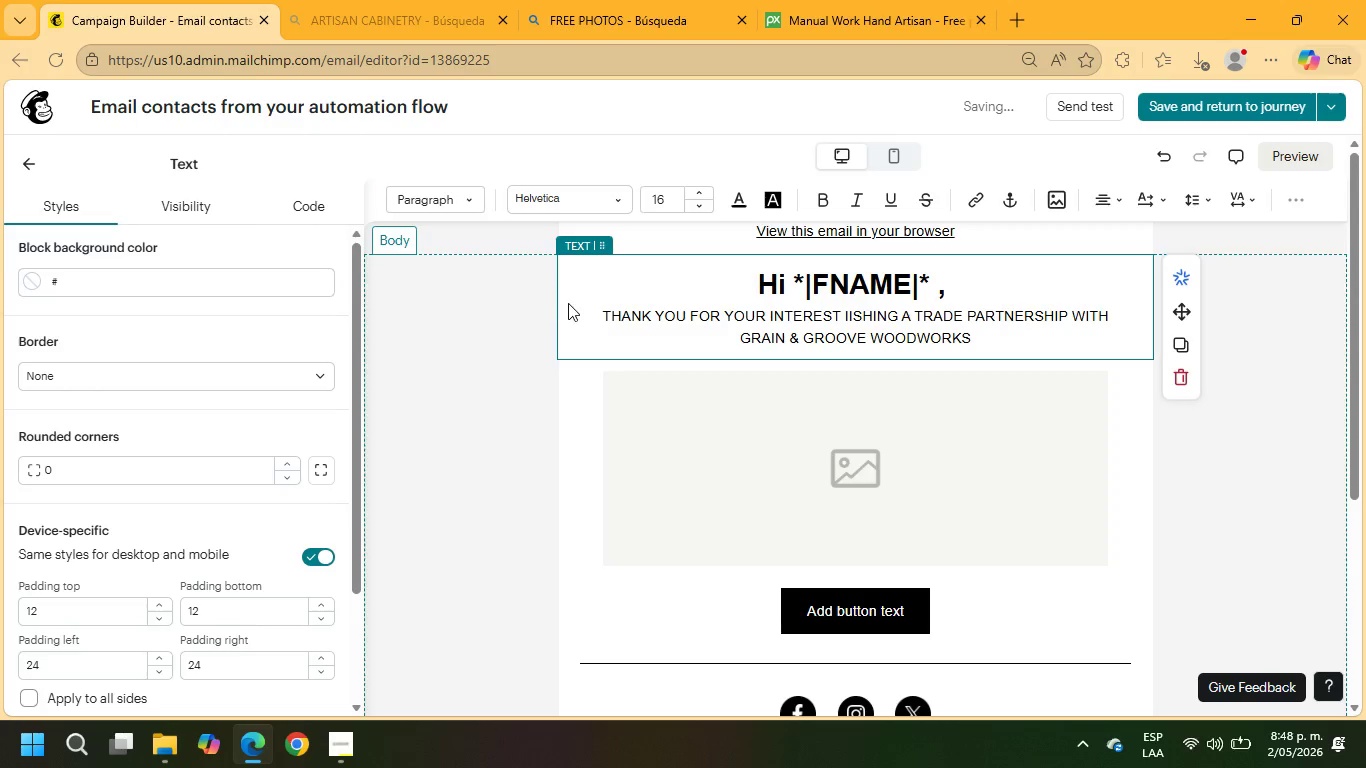 
left_click_drag(start_coordinate=[993, 342], to_coordinate=[579, 309])
 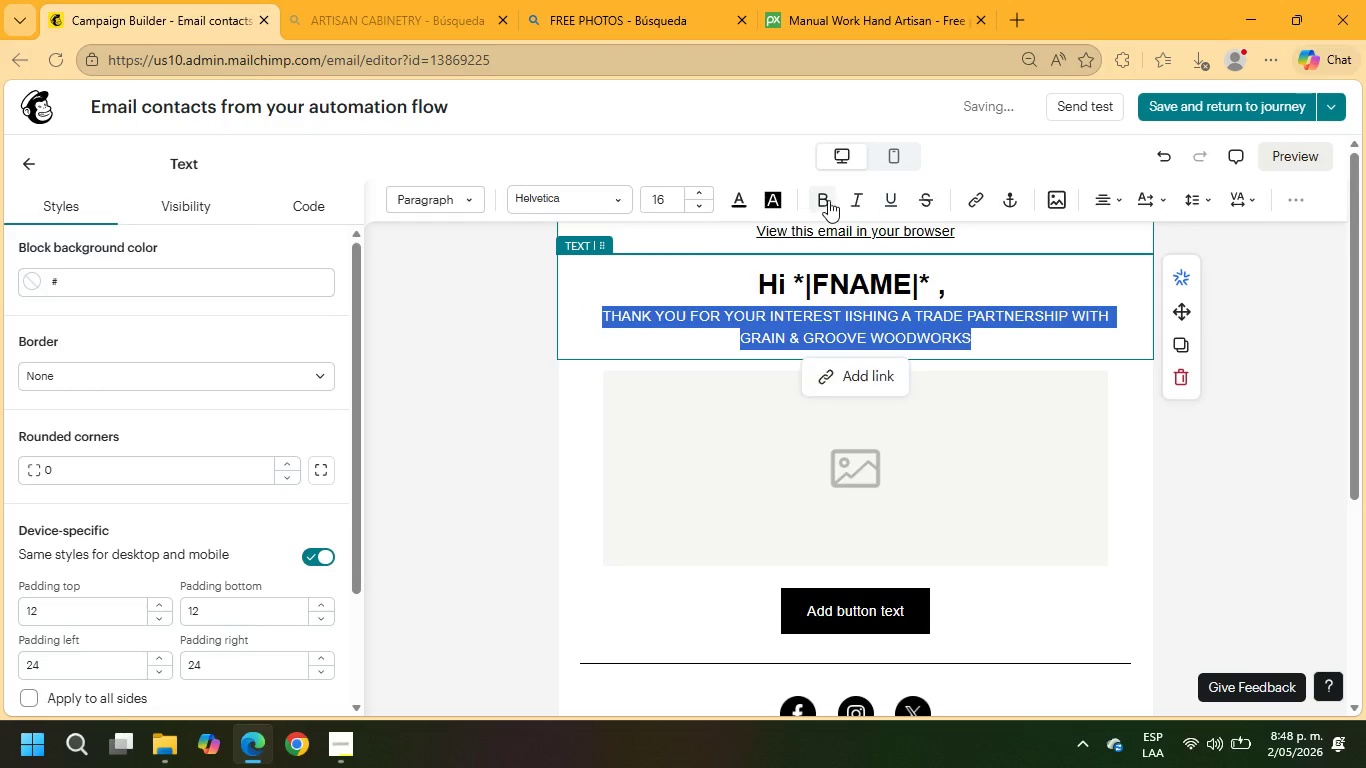 
left_click([828, 200])
 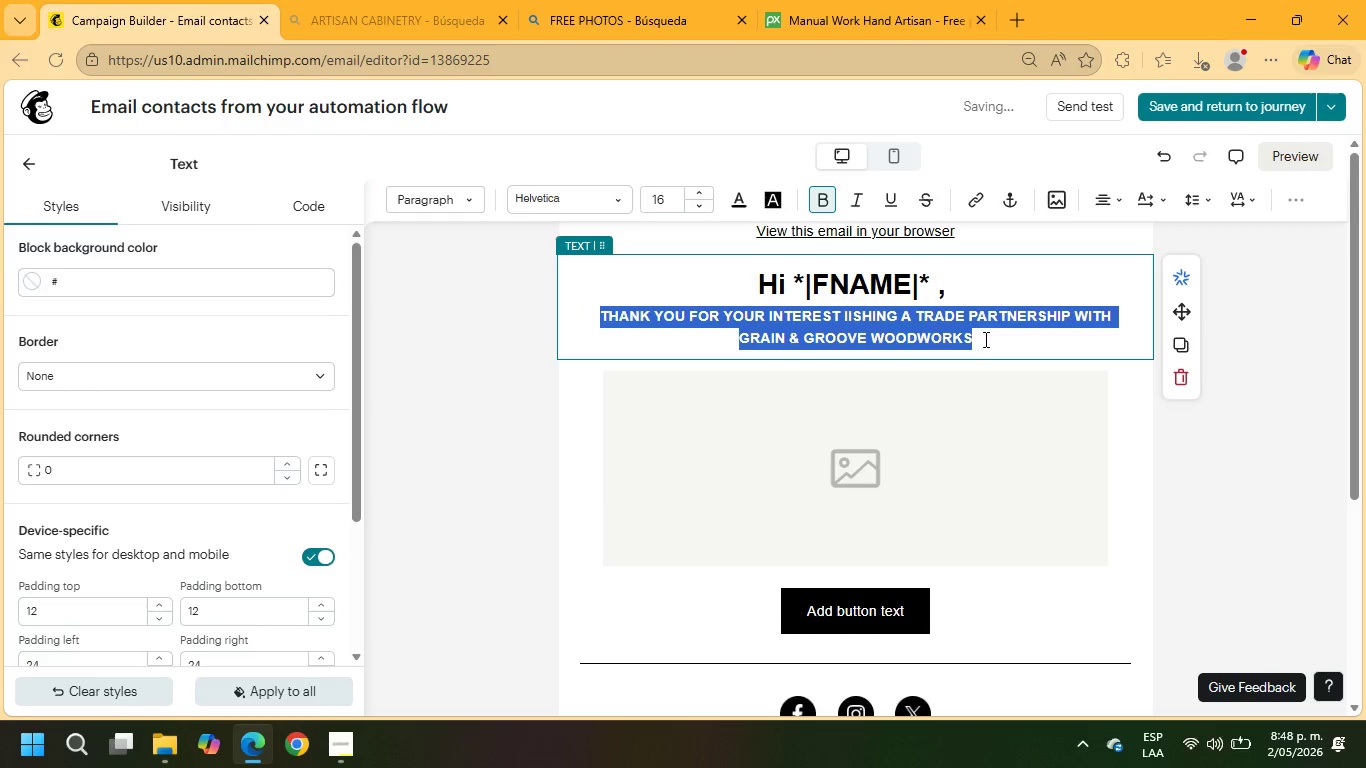 
left_click([985, 338])
 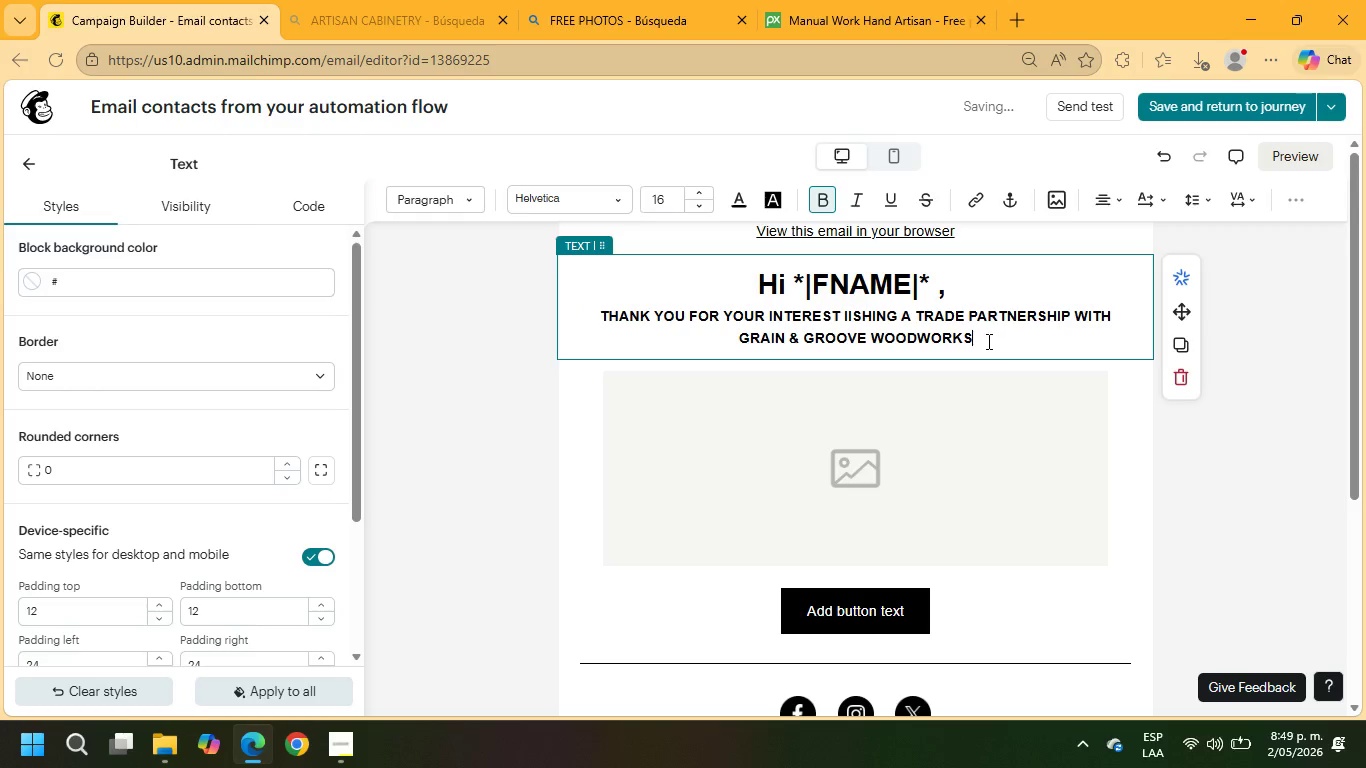 
left_click_drag(start_coordinate=[990, 341], to_coordinate=[717, 272])
 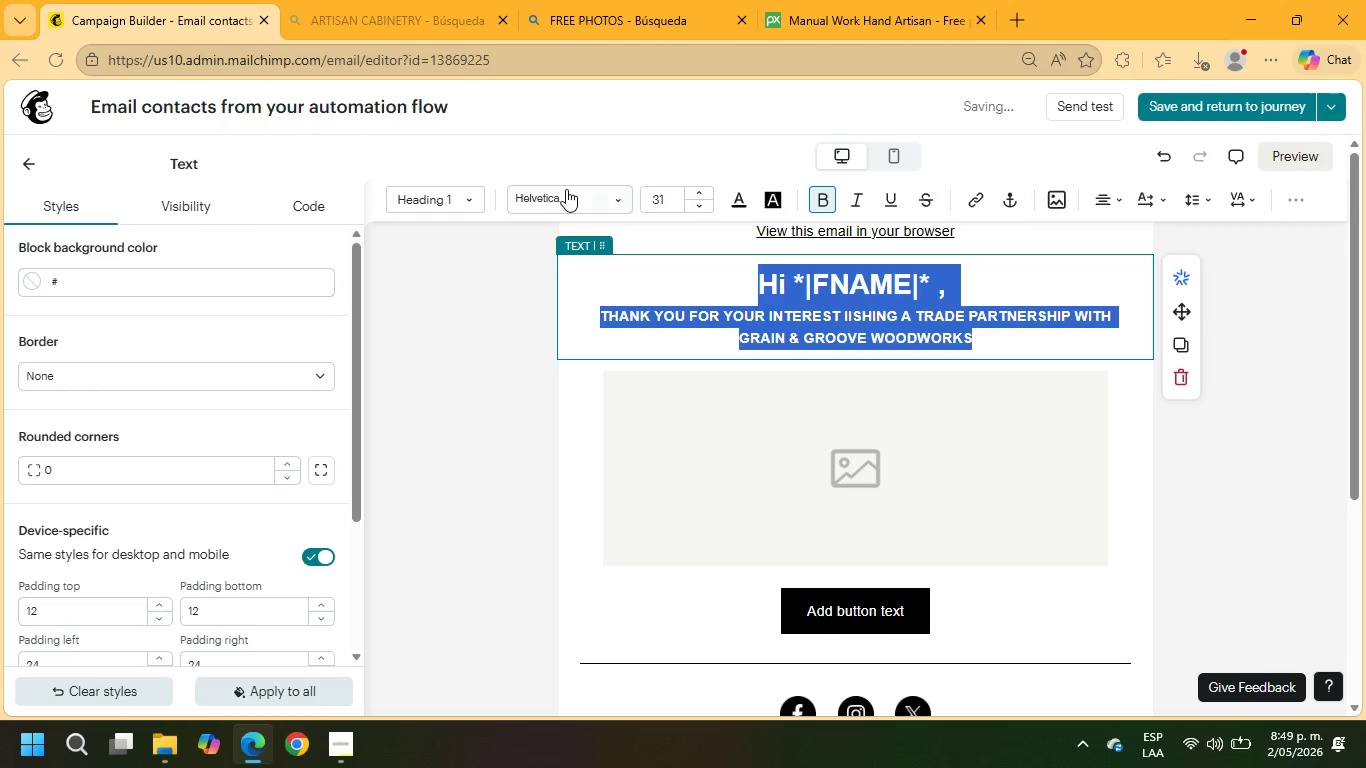 
left_click([566, 189])
 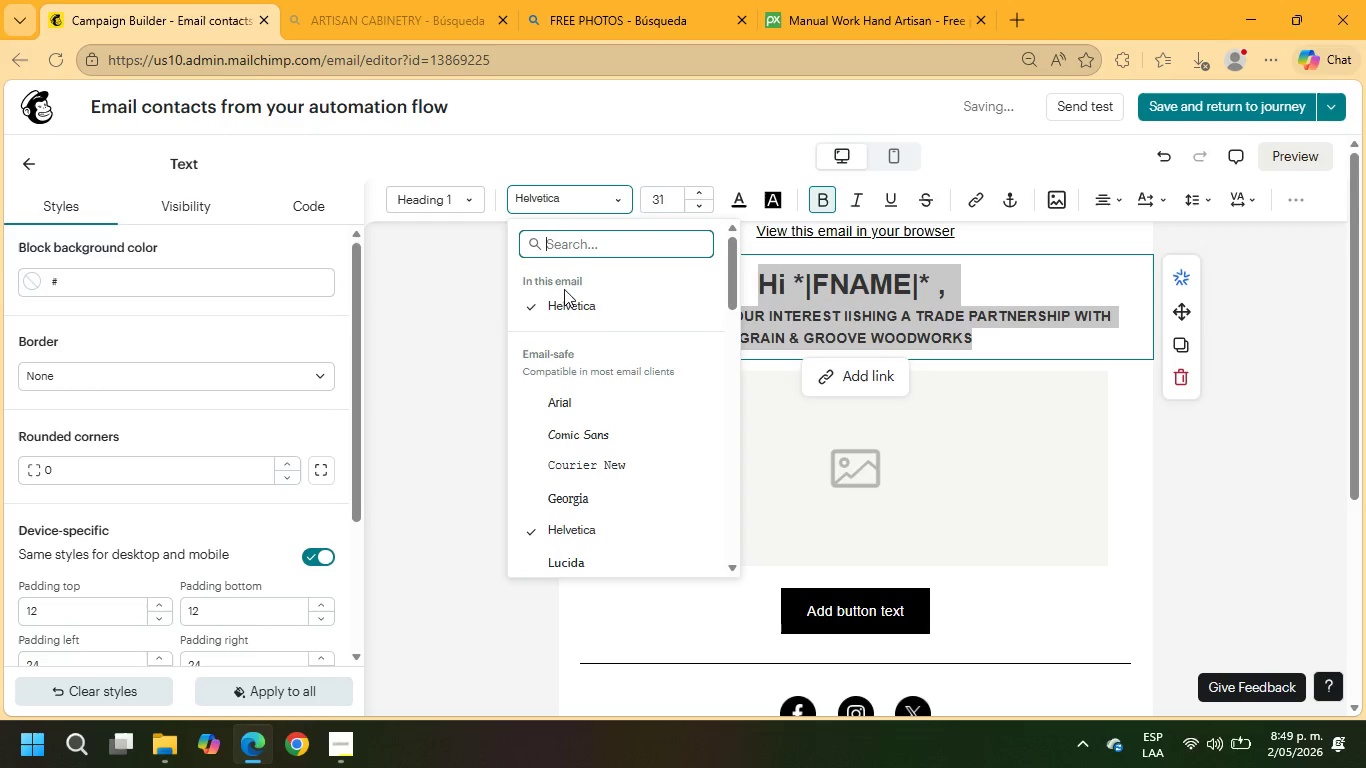 
scroll: coordinate [630, 475], scroll_direction: down, amount: 17.0
 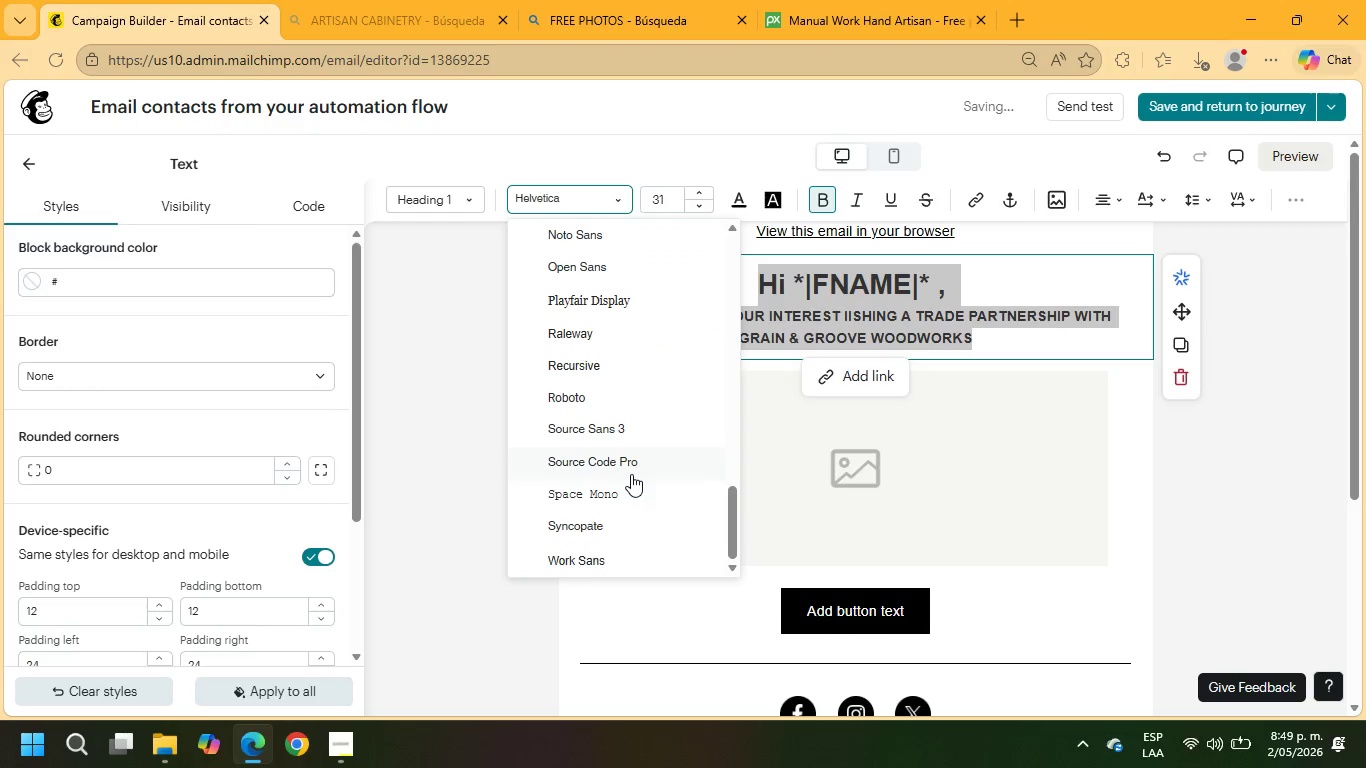 
scroll: coordinate [630, 472], scroll_direction: up, amount: 2.0
 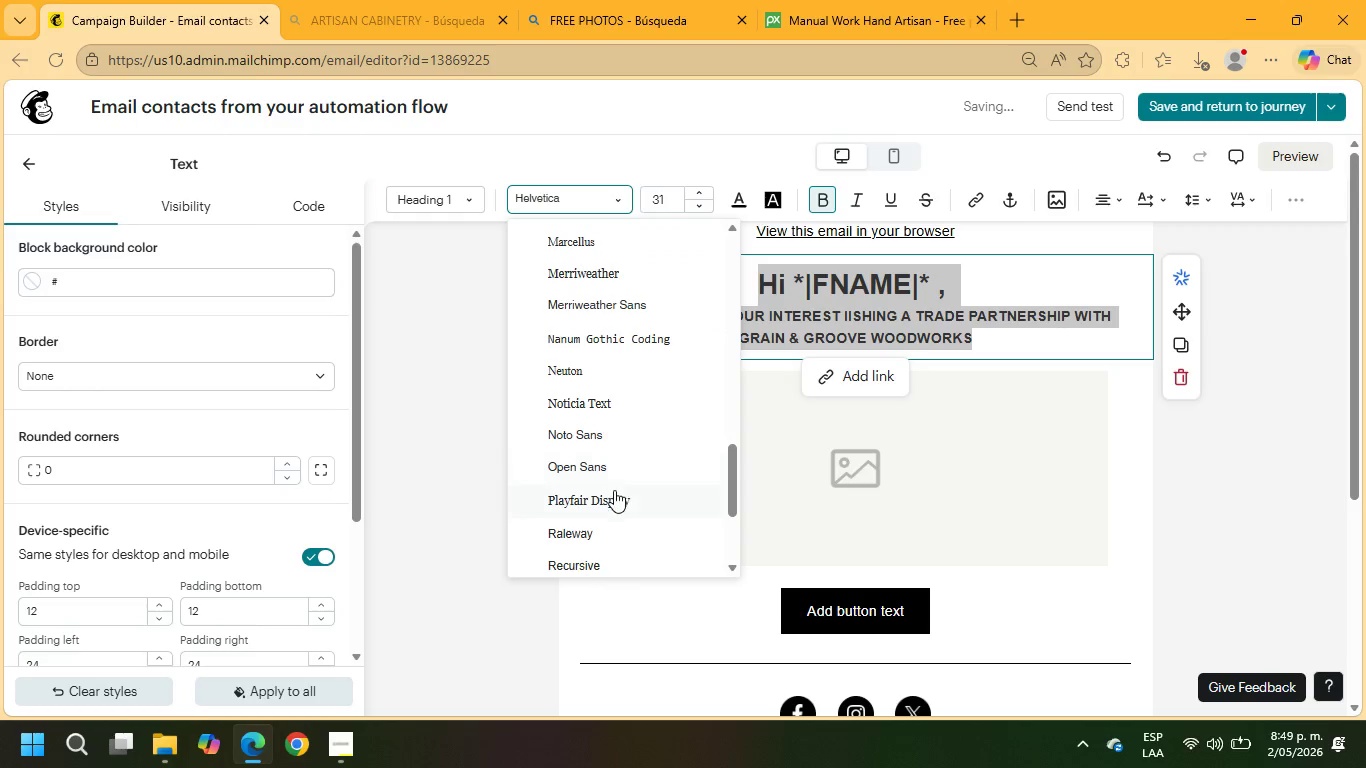 
left_click([613, 491])
 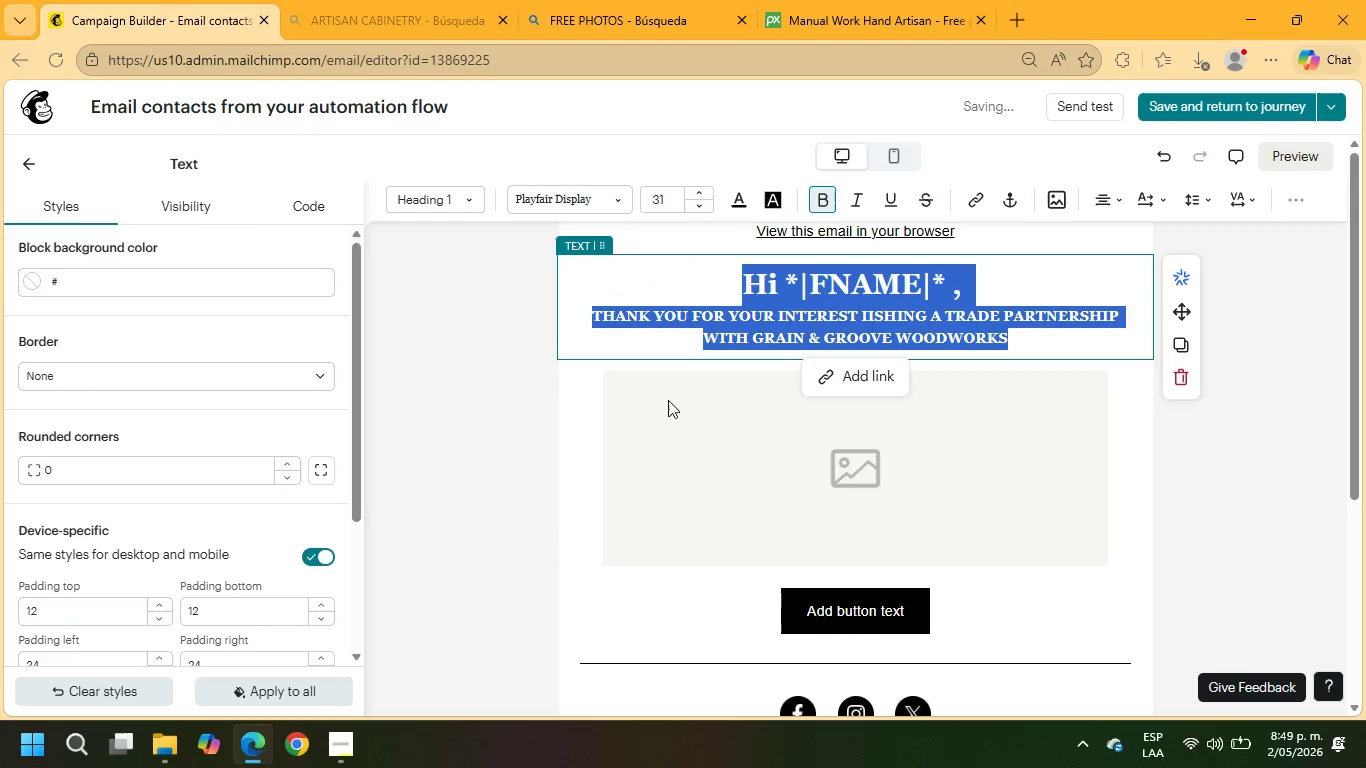 
left_click([680, 323])
 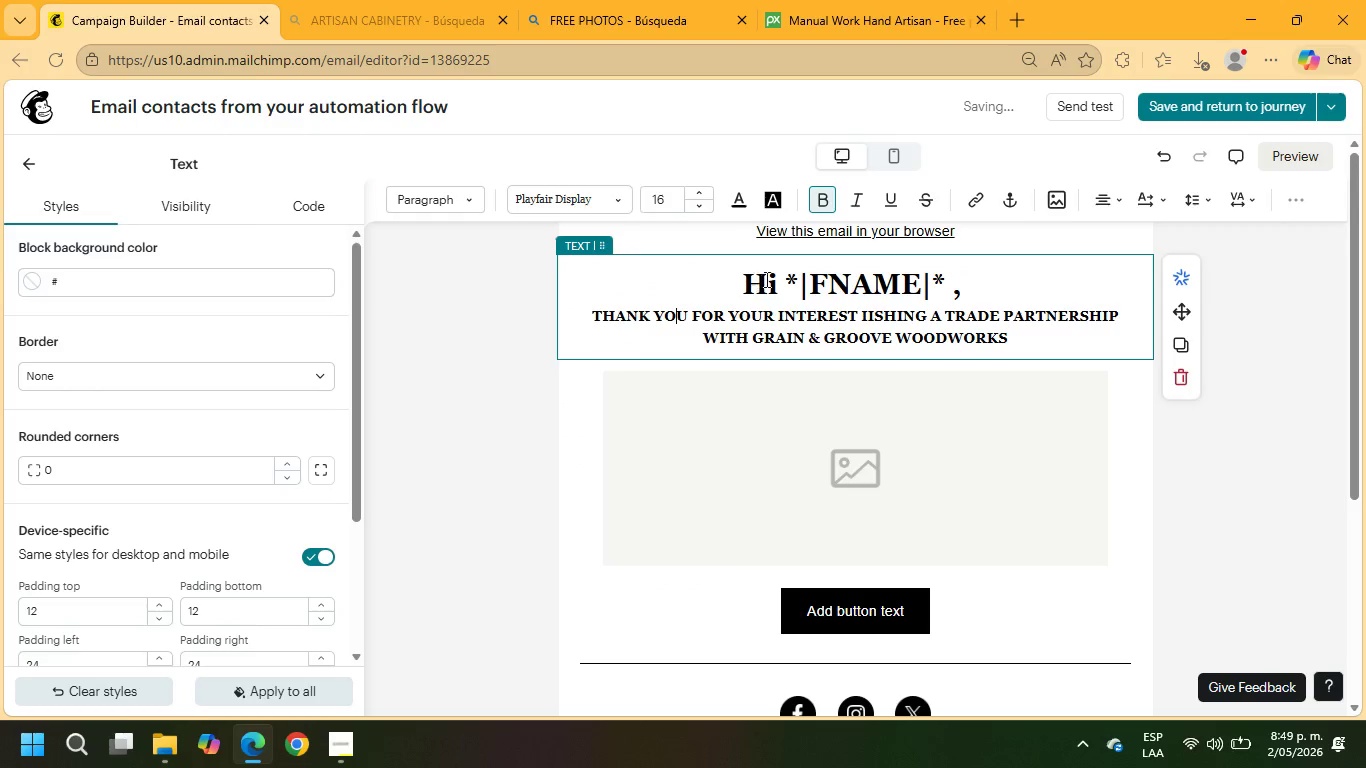 
left_click_drag(start_coordinate=[777, 283], to_coordinate=[770, 284])
 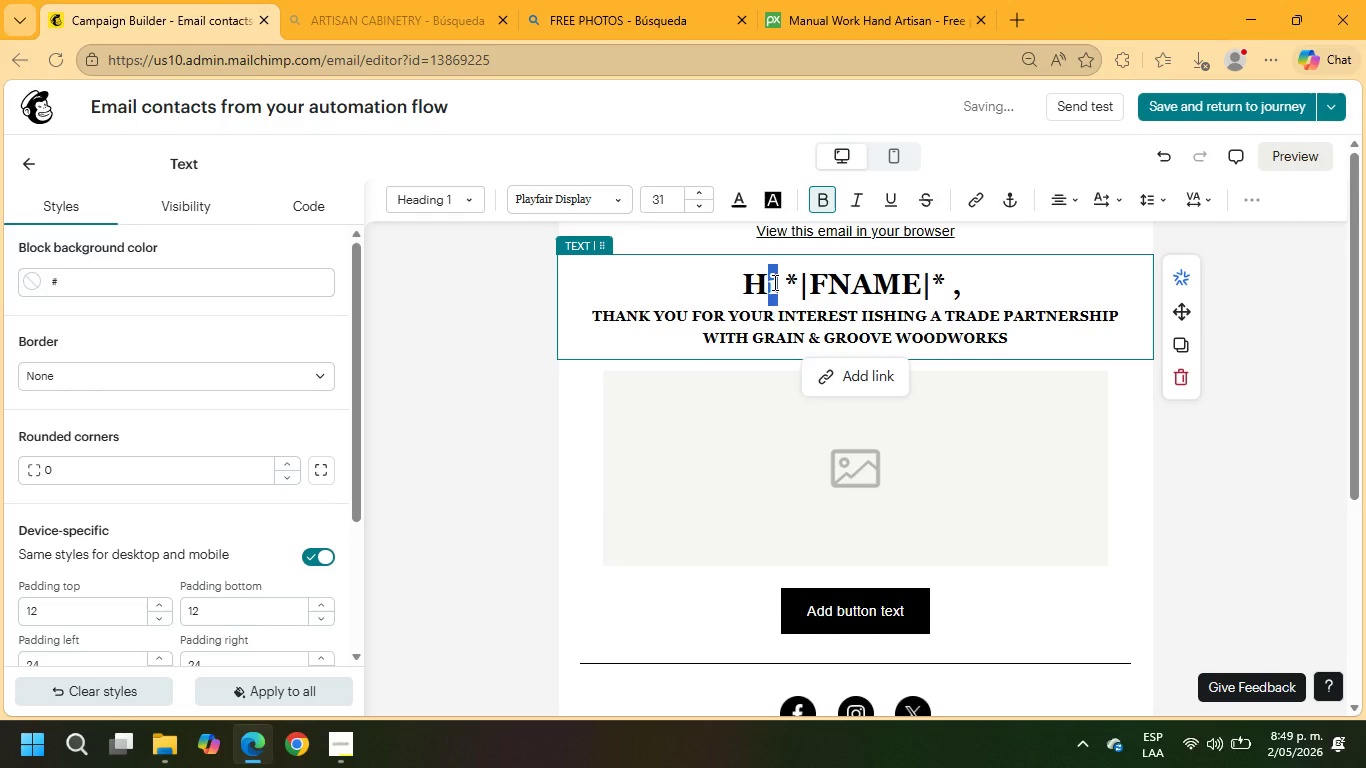 
key(I)
 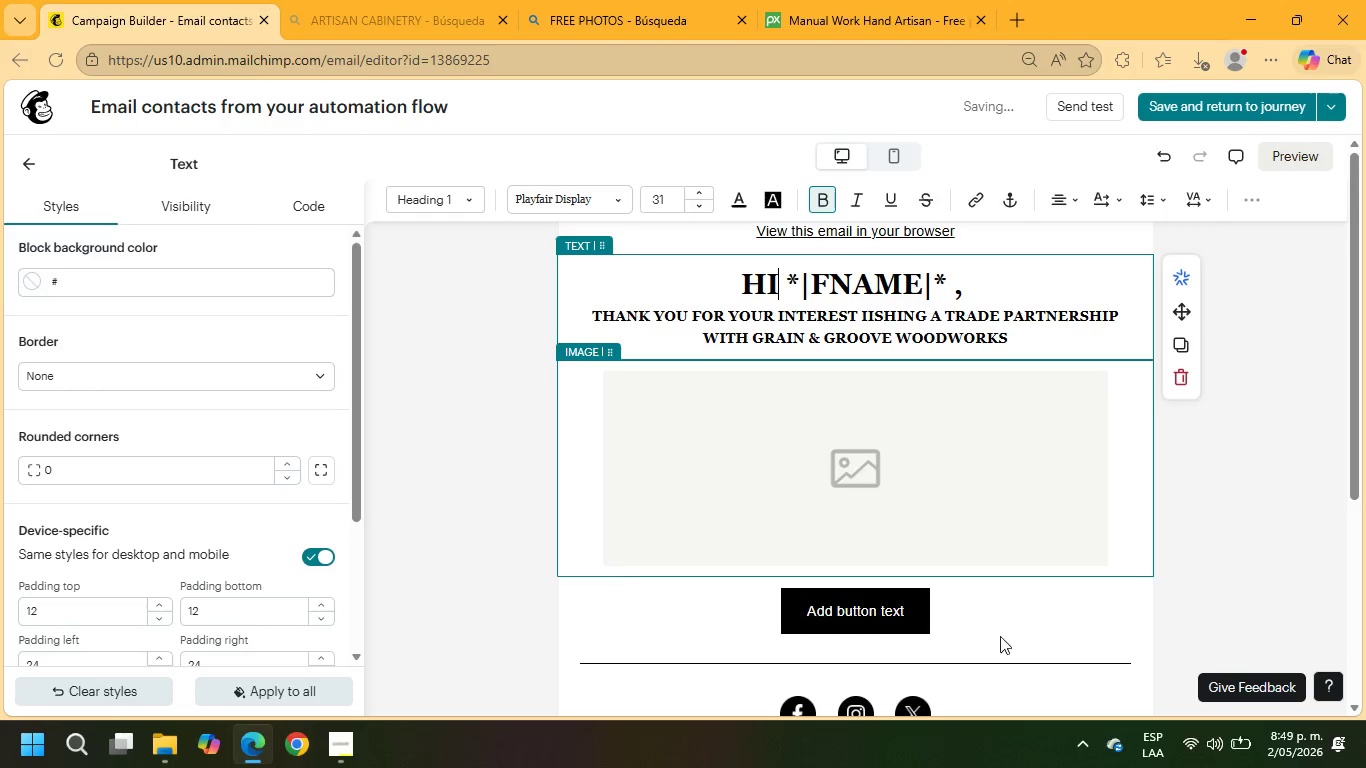 
left_click([872, 432])
 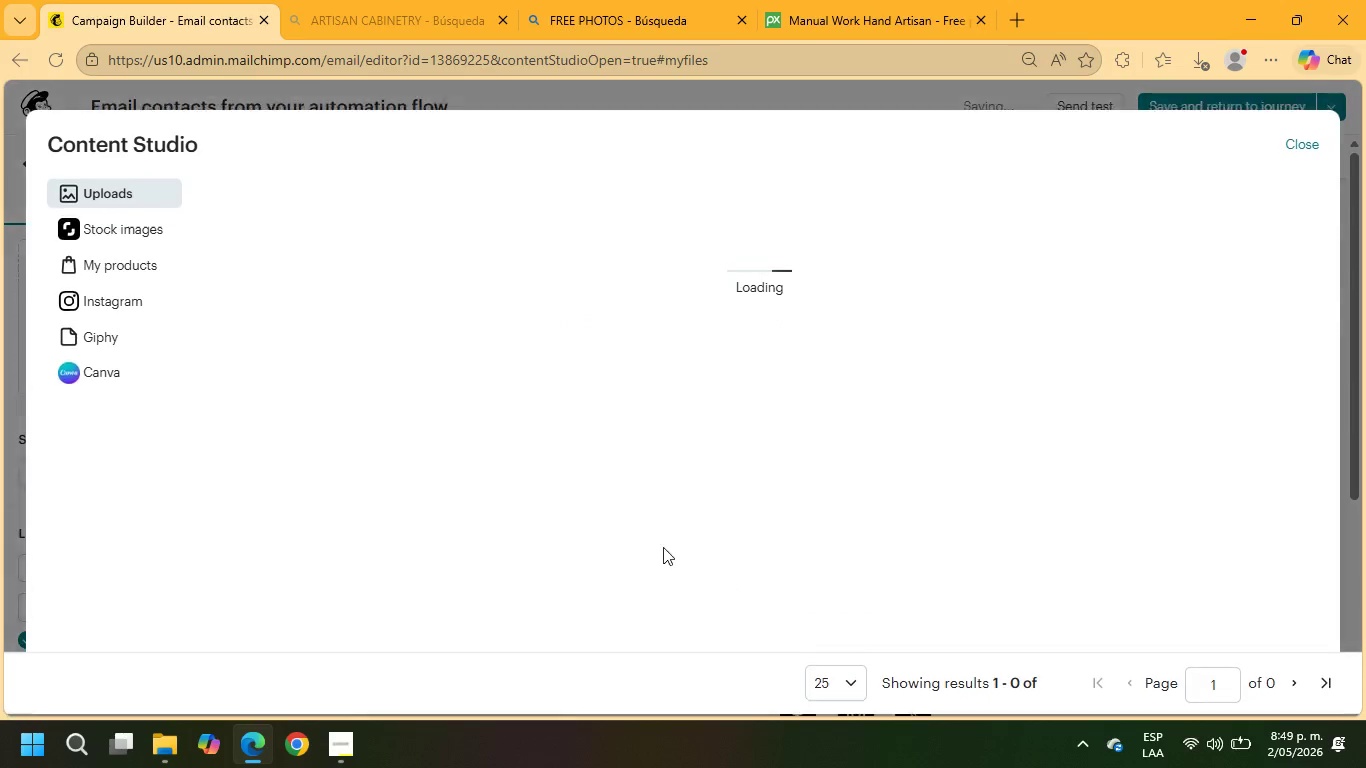 
left_click([101, 218])
 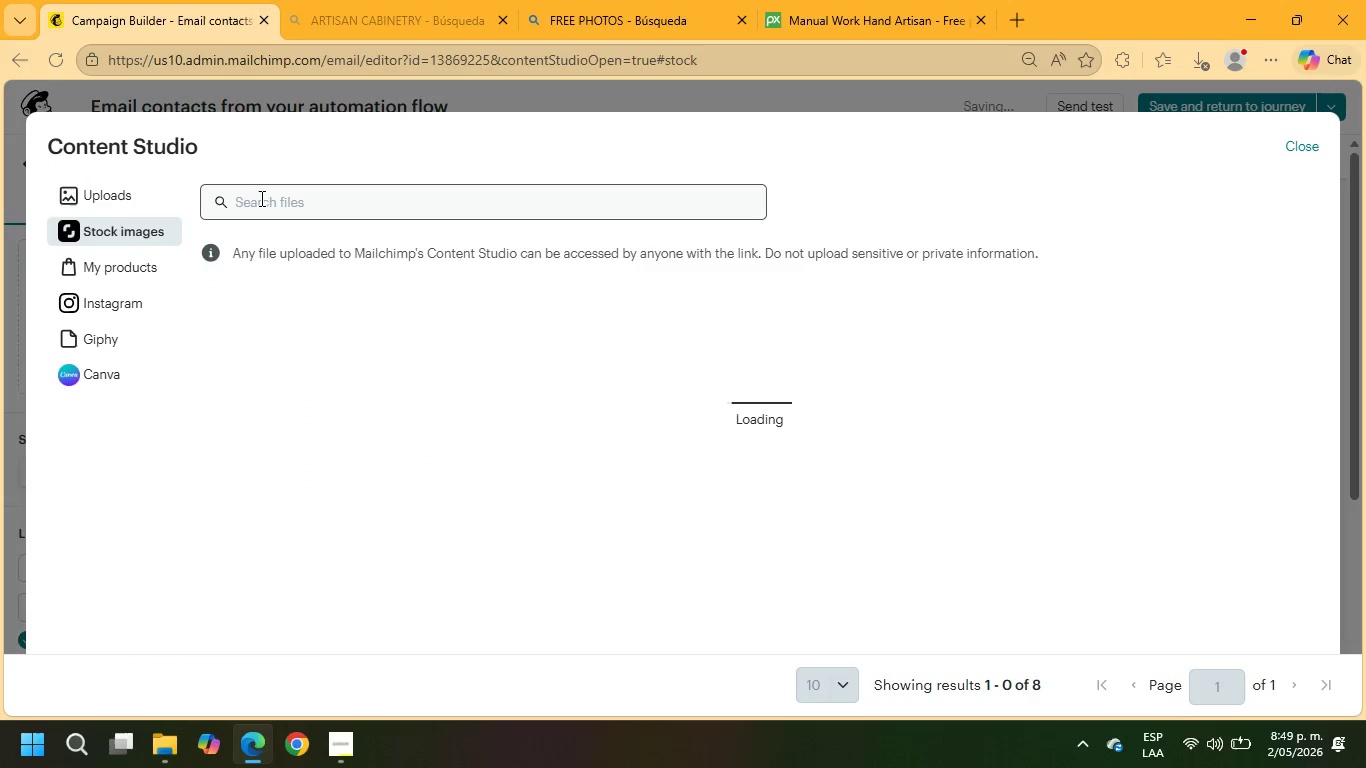 
left_click([260, 198])
 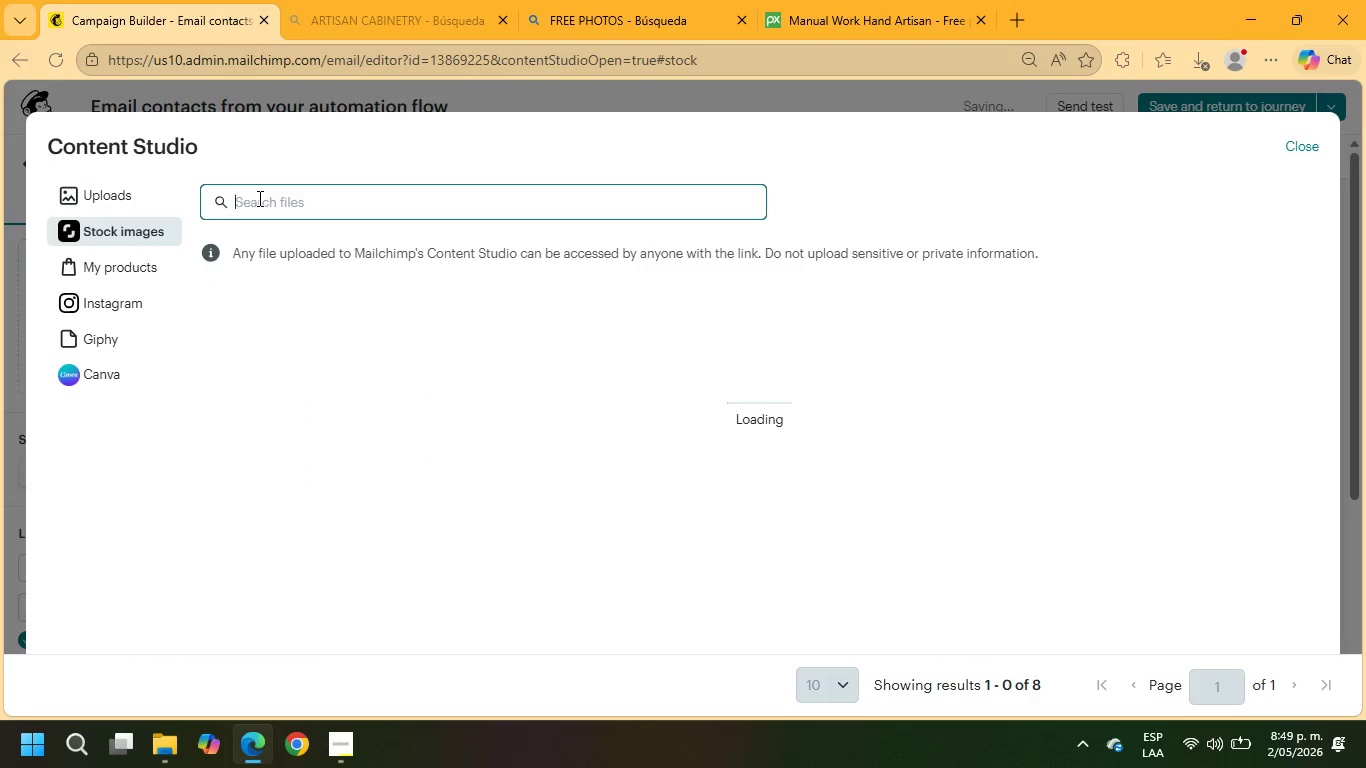 
type(WOOWOO)
key(Backspace)
key(Backspace)
key(Backspace)
type(WORKS)
 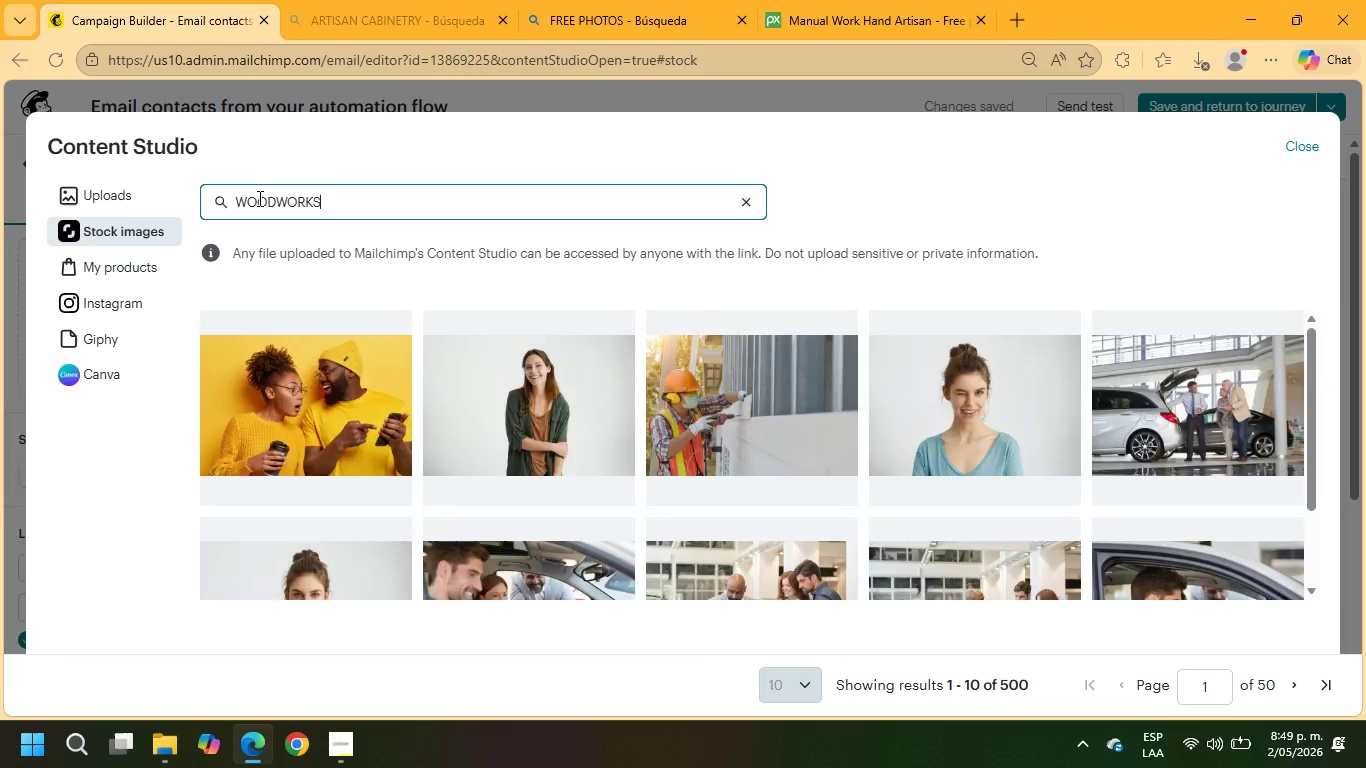 
key(Enter)
 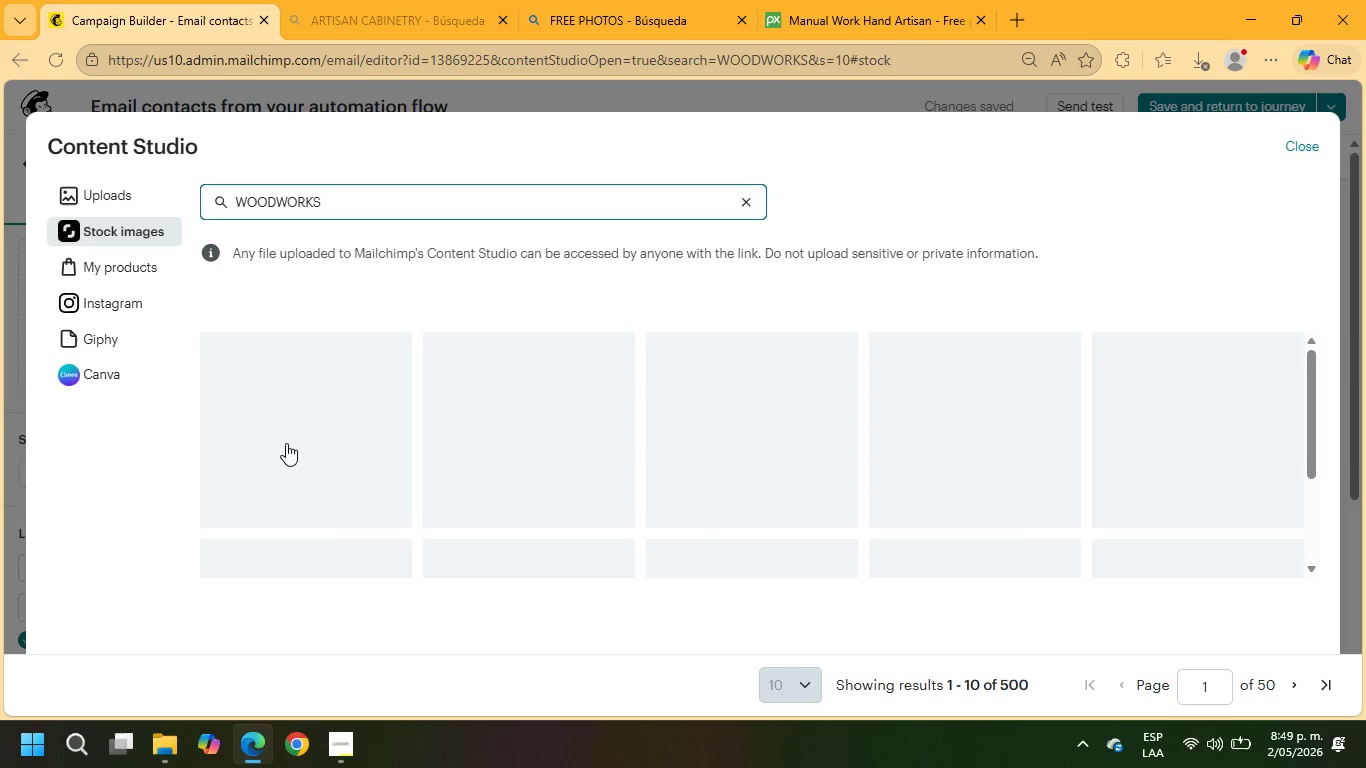 
wait(11.56)
 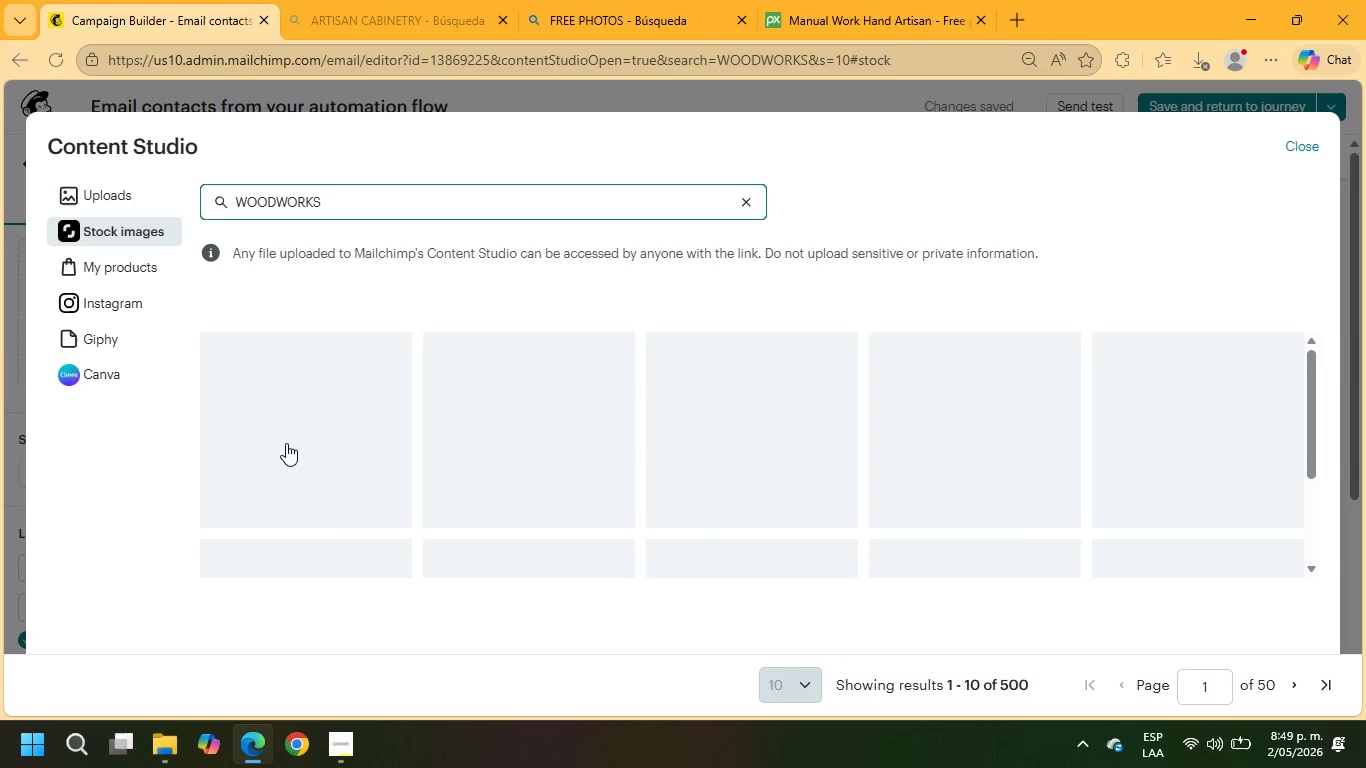 
left_click([1297, 196])
 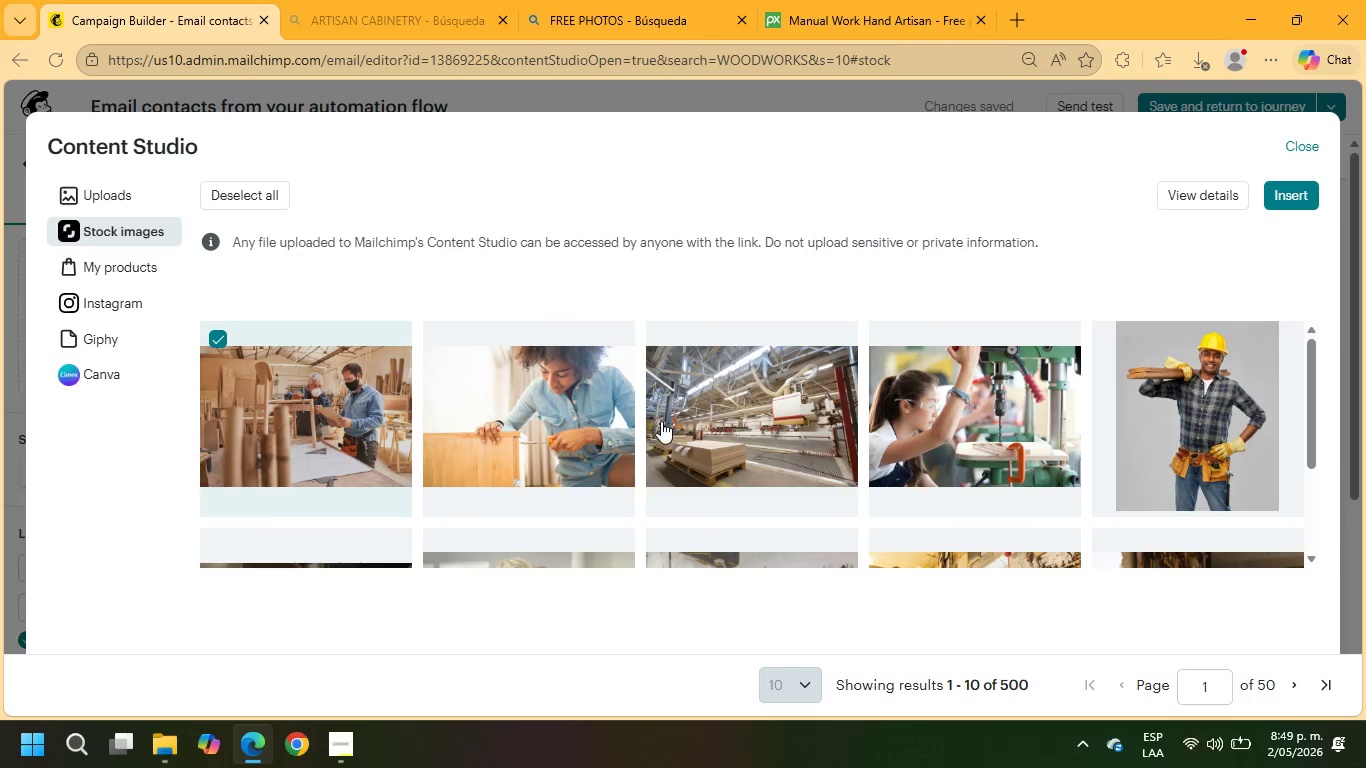 
scroll: coordinate [634, 411], scroll_direction: down, amount: 2.0
 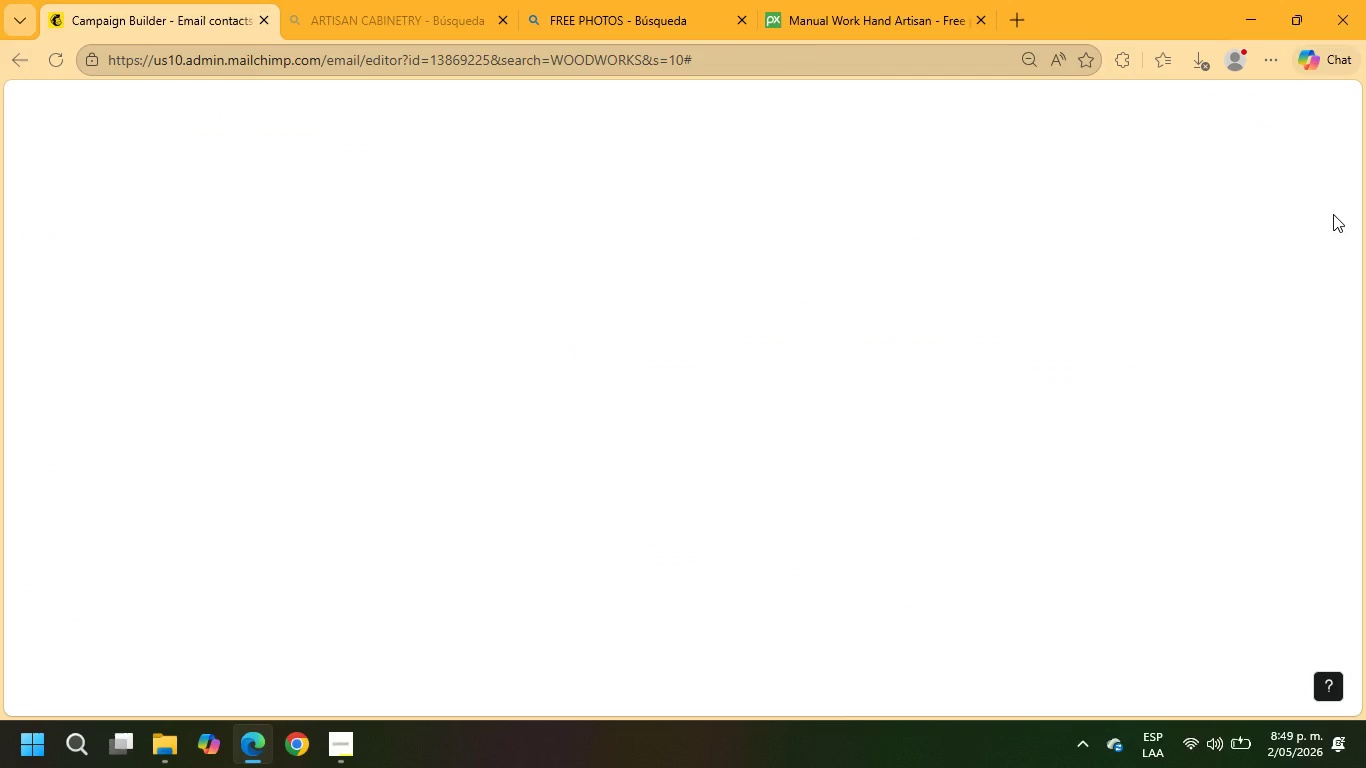 
wait(6.11)
 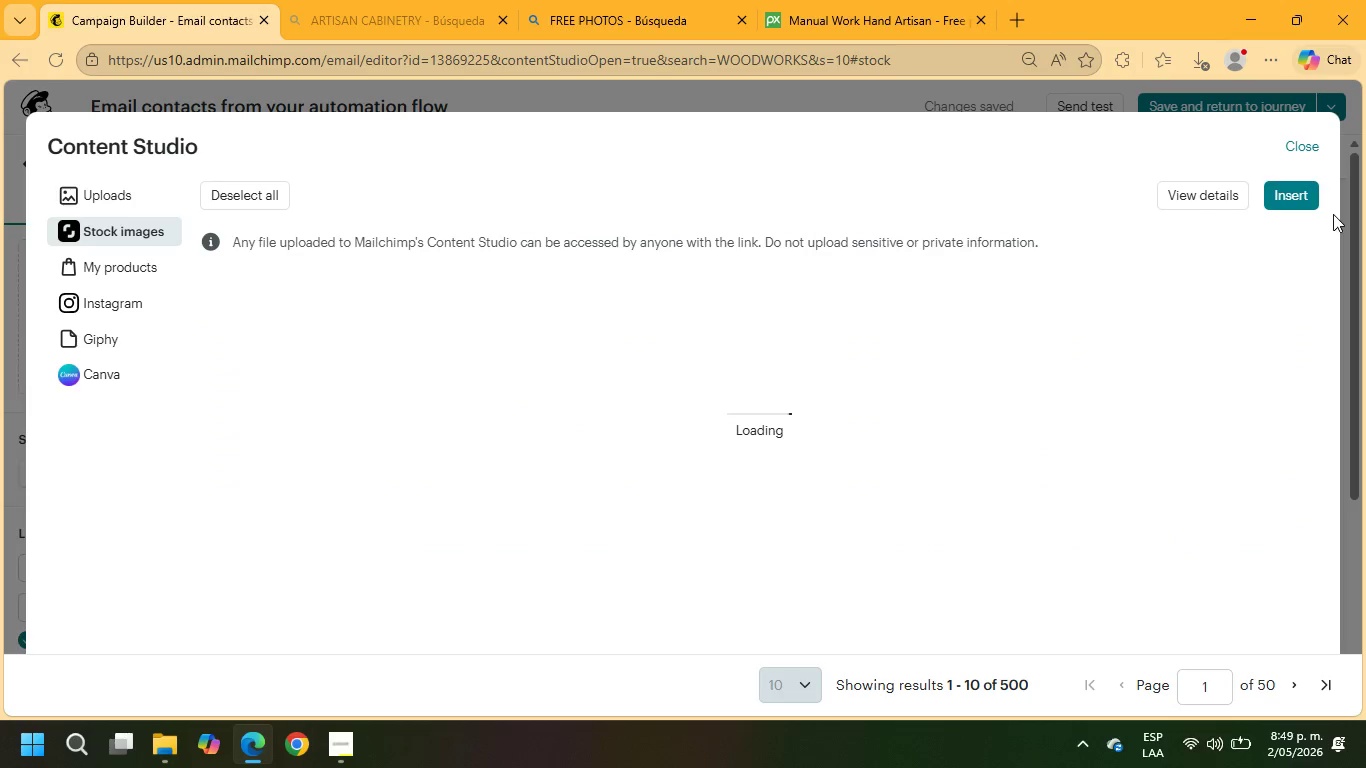 
scroll: coordinate [687, 524], scroll_direction: down, amount: 6.0
 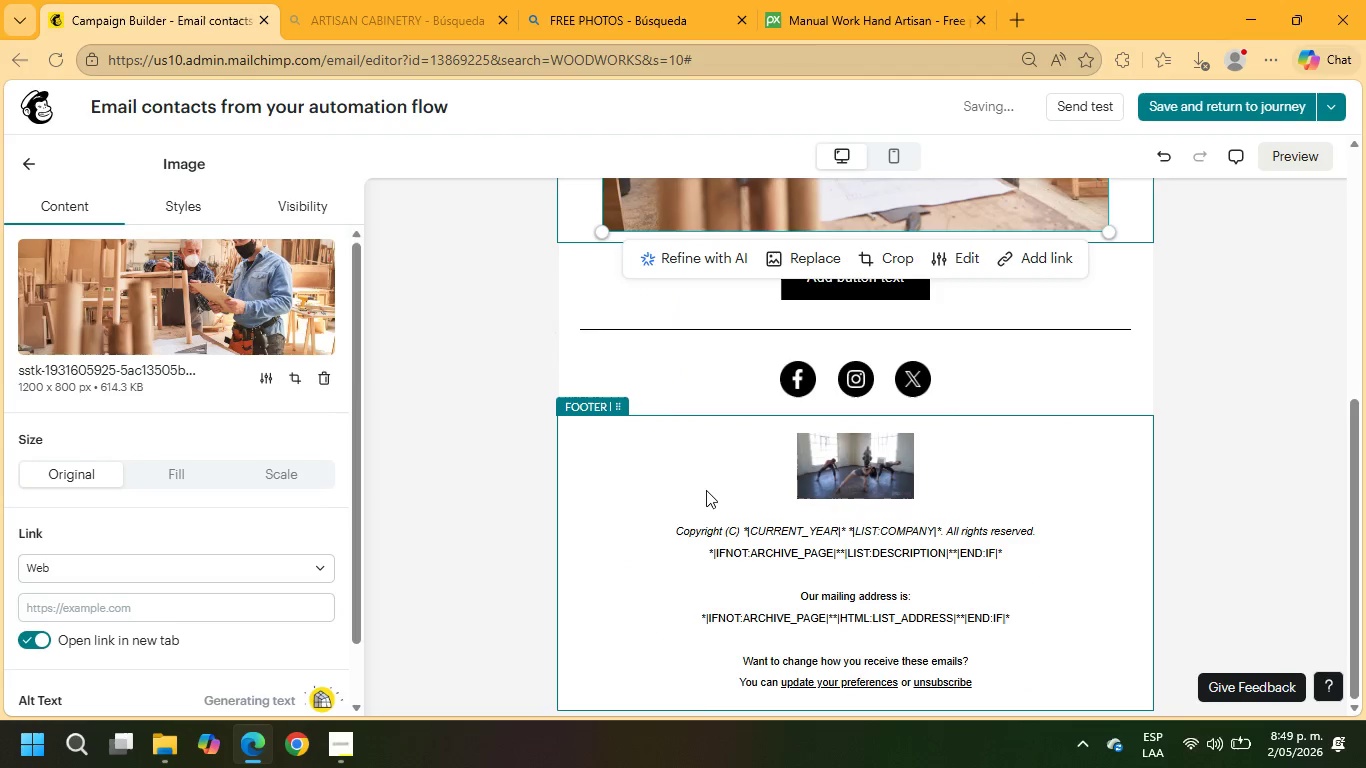 
scroll: coordinate [706, 489], scroll_direction: up, amount: 1.0
 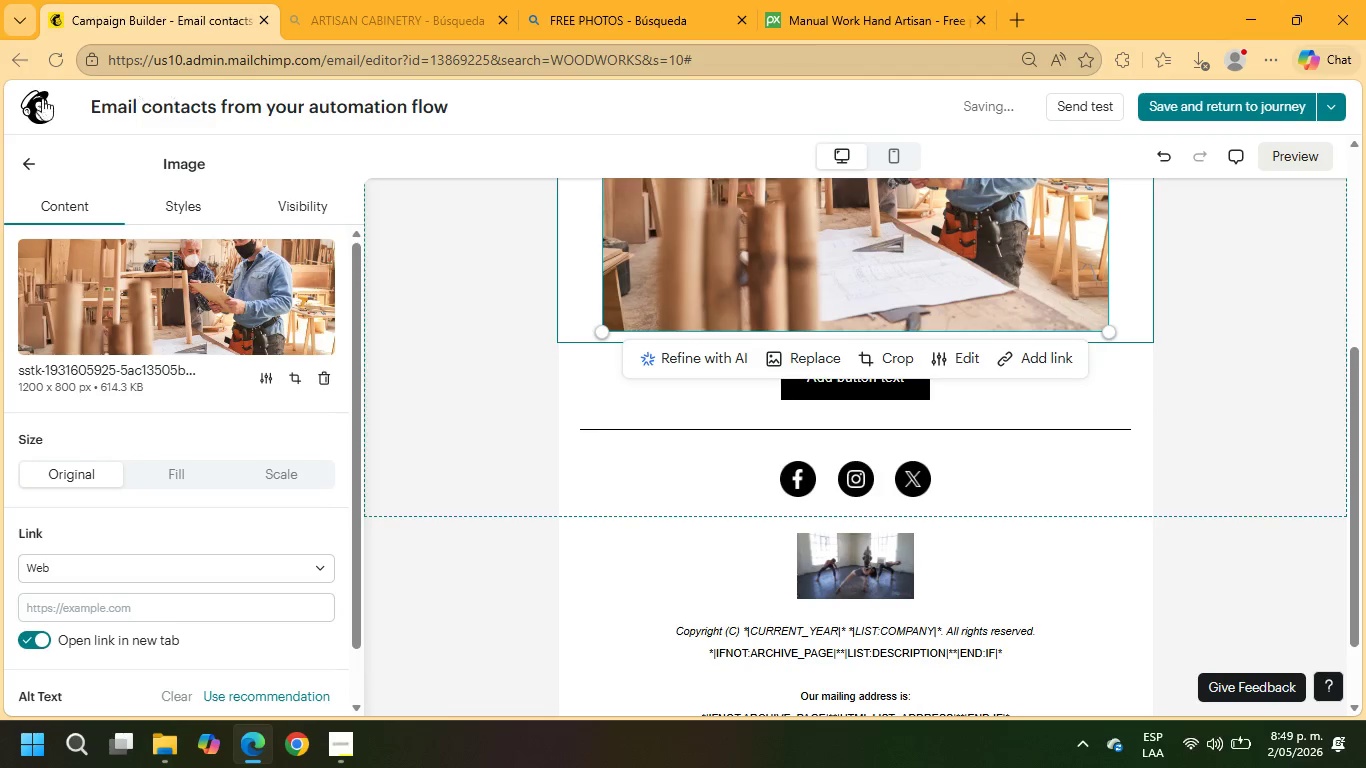 
wait(5.78)
 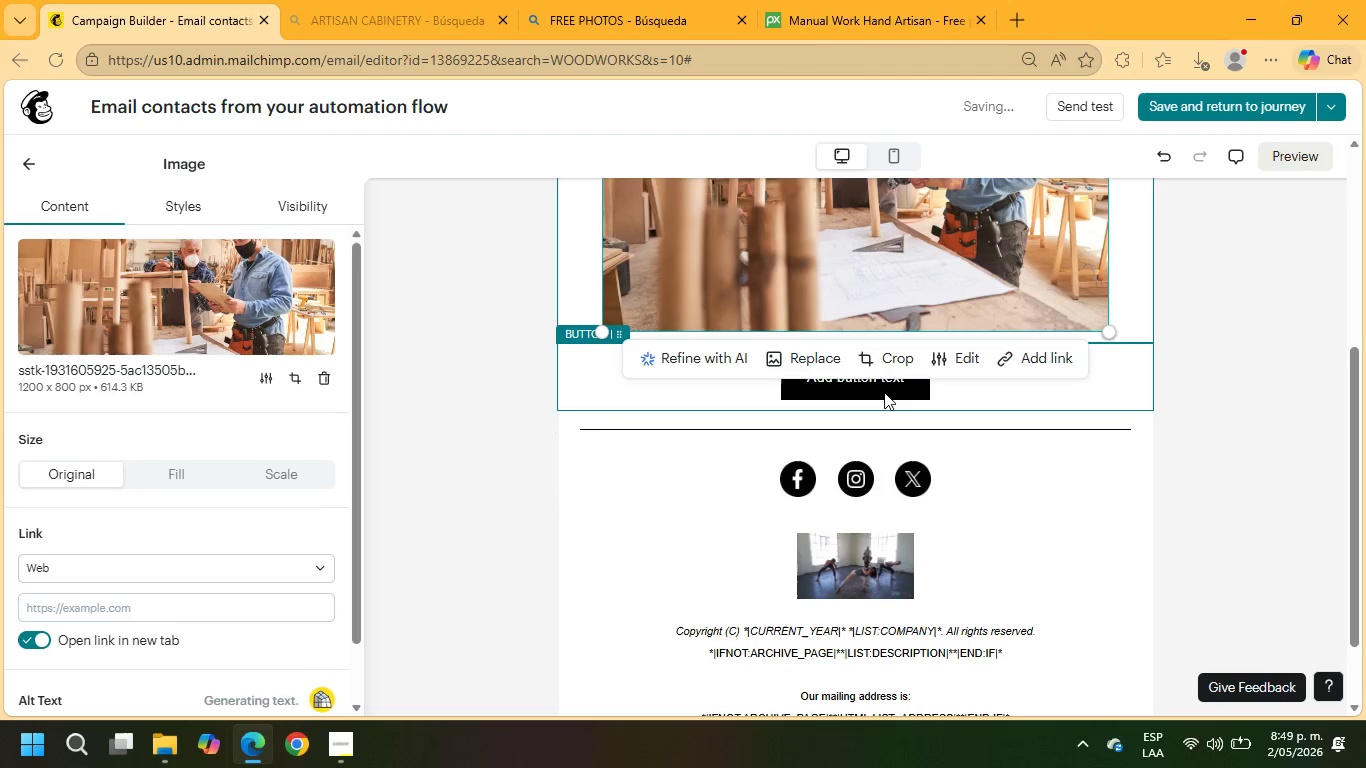 
left_click([21, 164])
 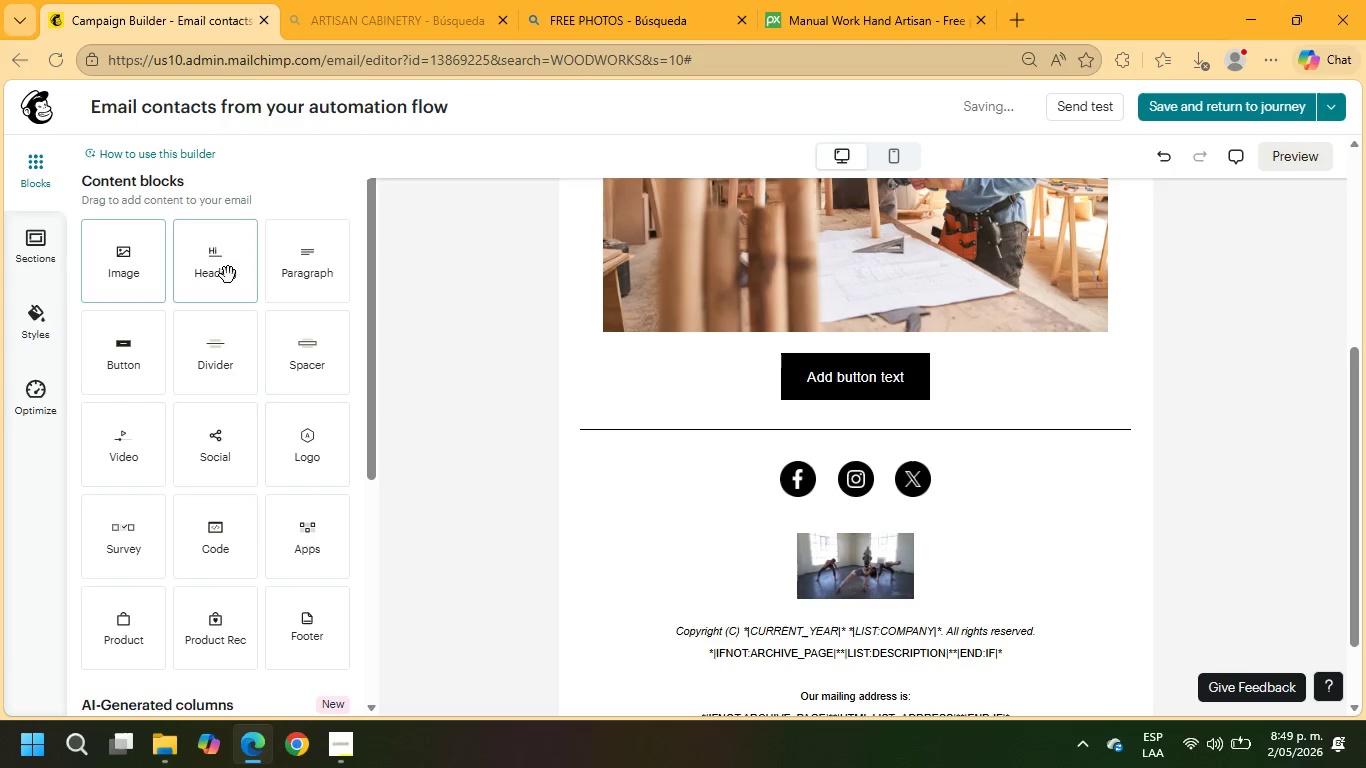 
left_click_drag(start_coordinate=[303, 268], to_coordinate=[602, 375])
 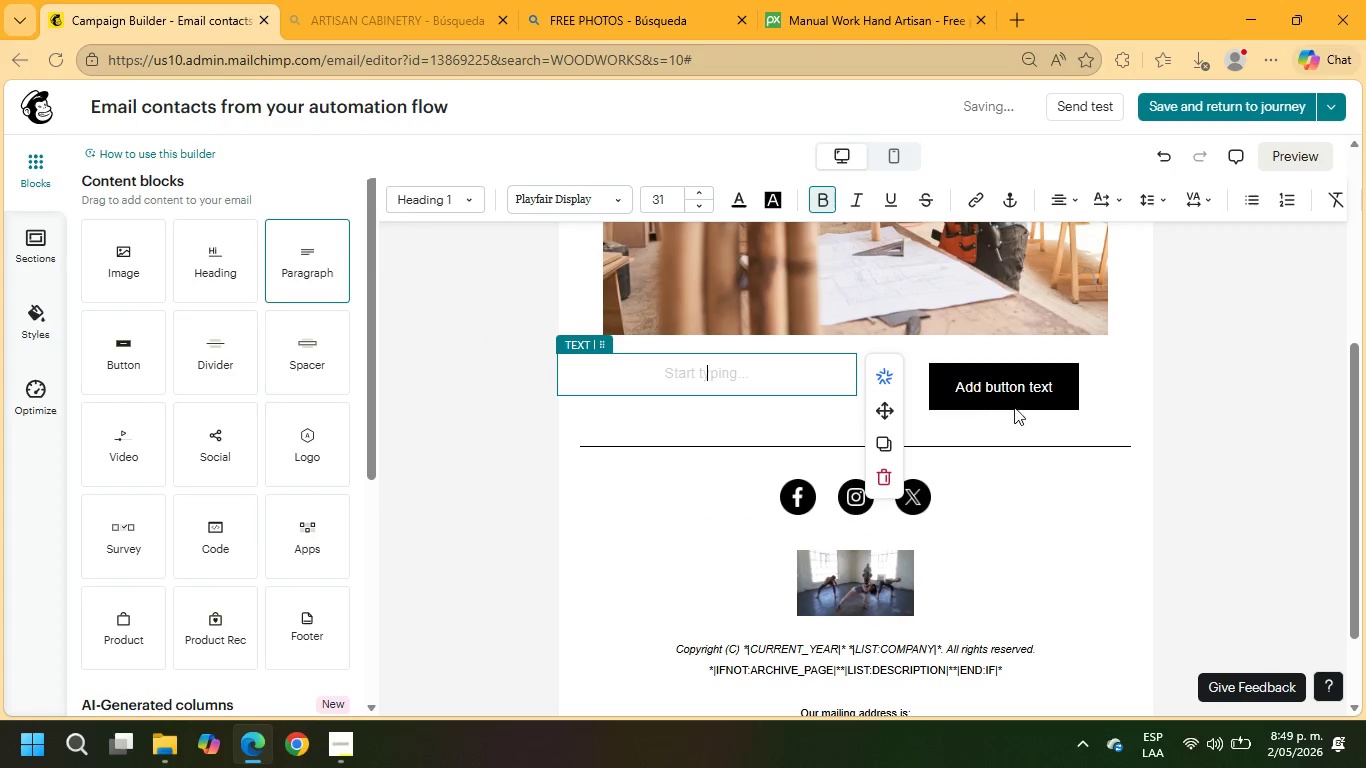 
left_click([1014, 394])
 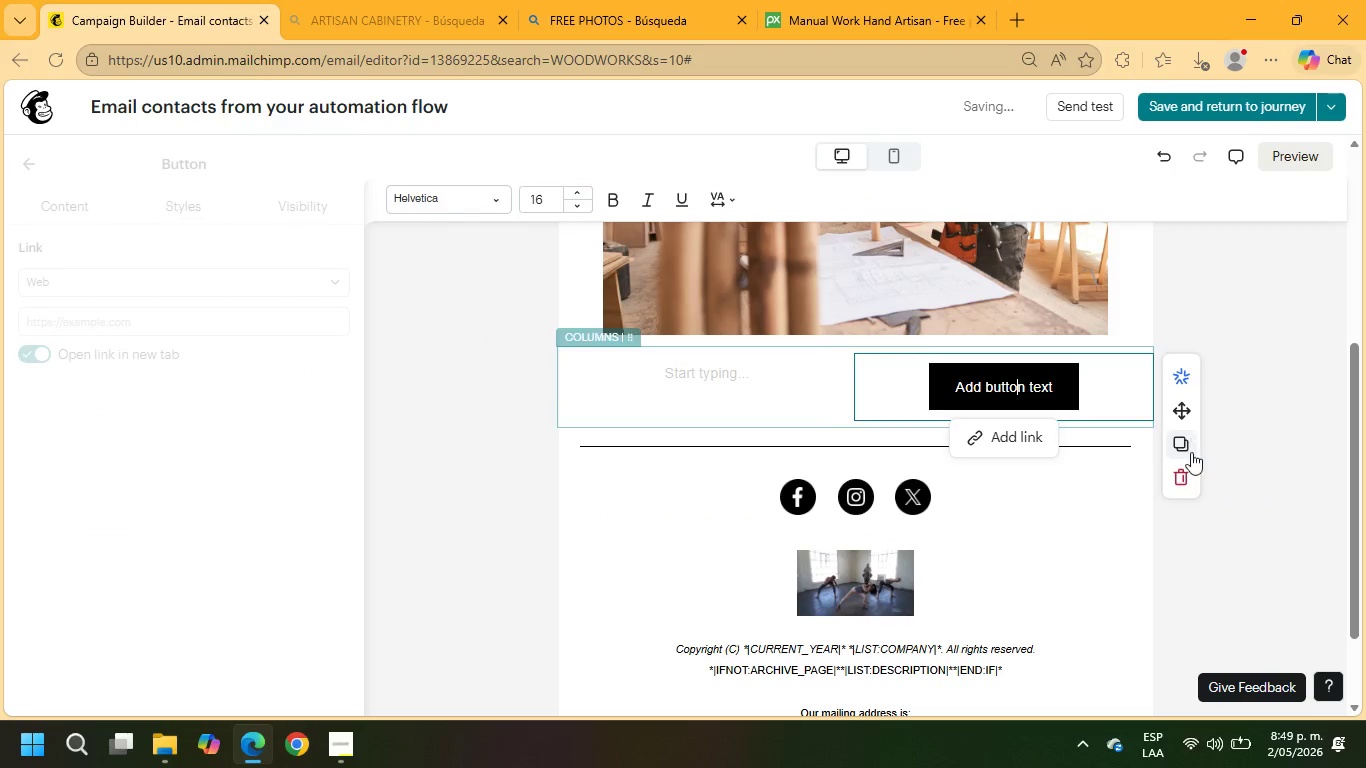 
left_click([1179, 473])
 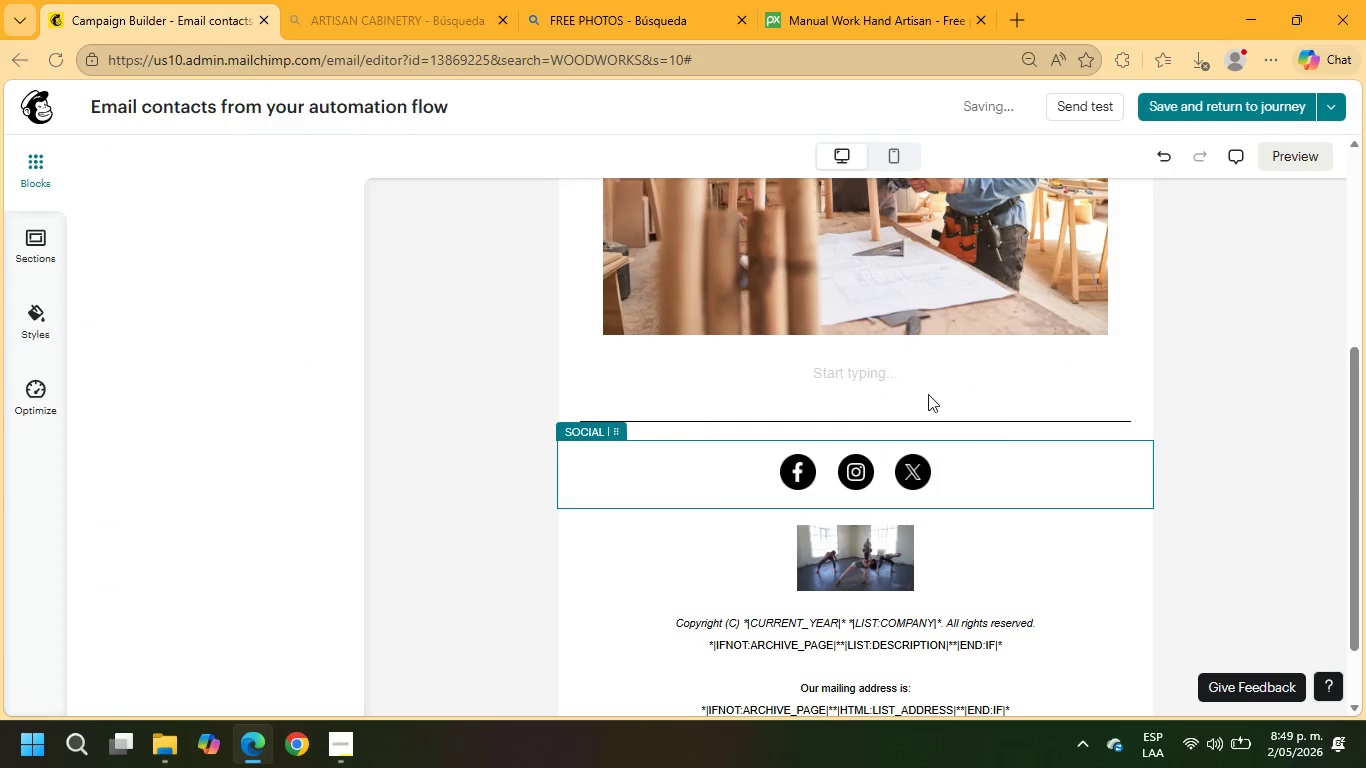 
left_click([905, 357])
 